 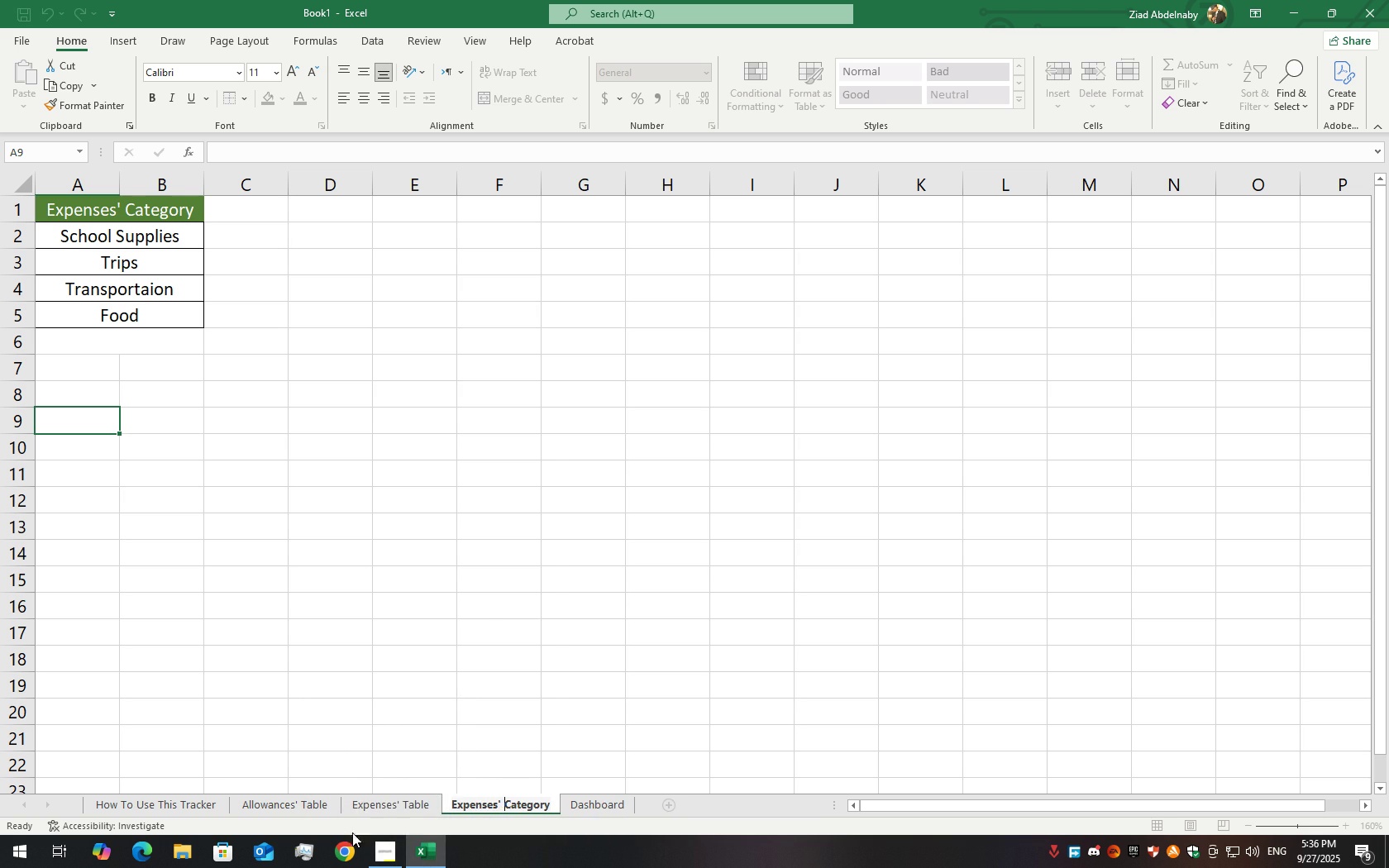 
left_click([374, 801])
 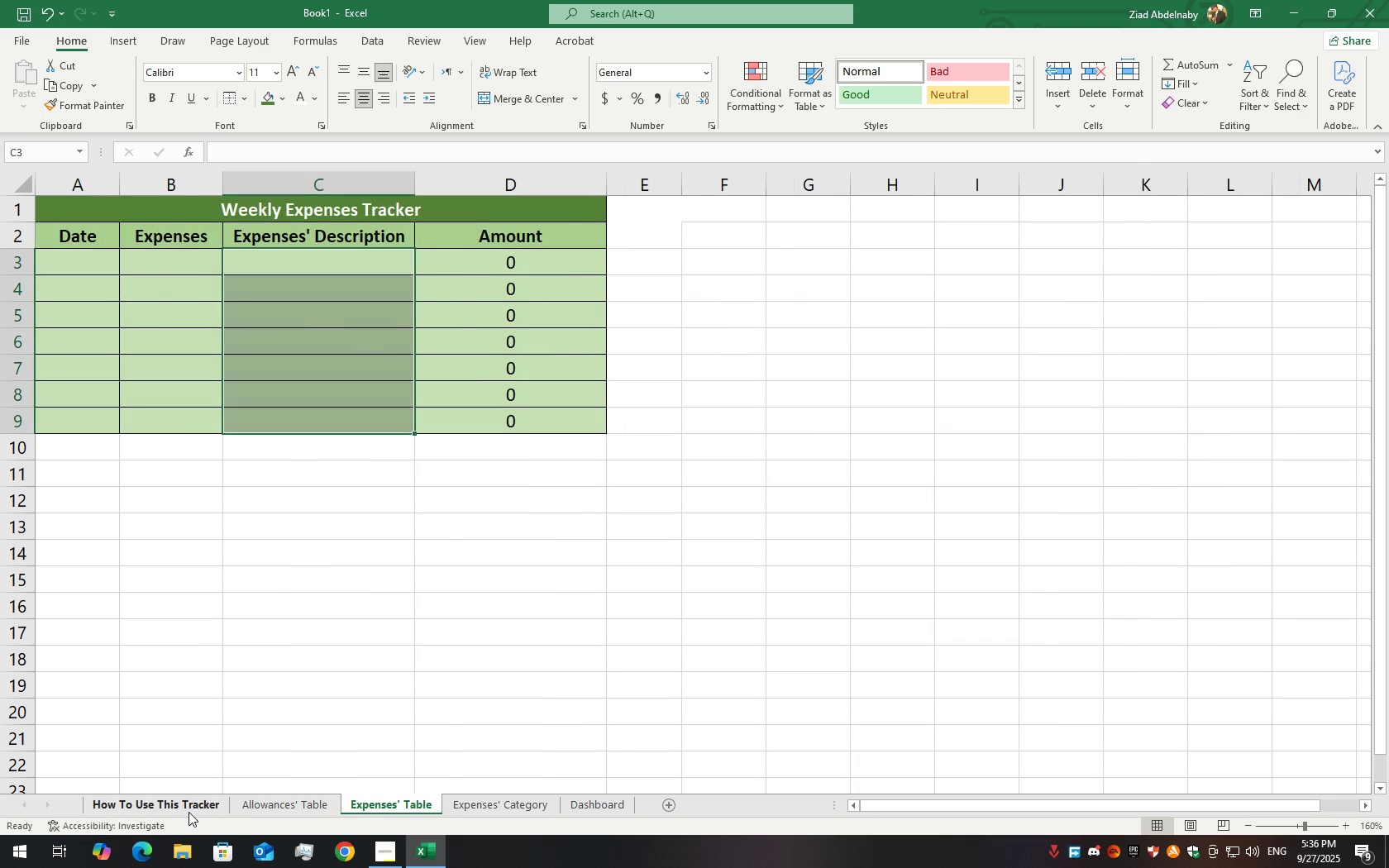 
left_click([189, 812])
 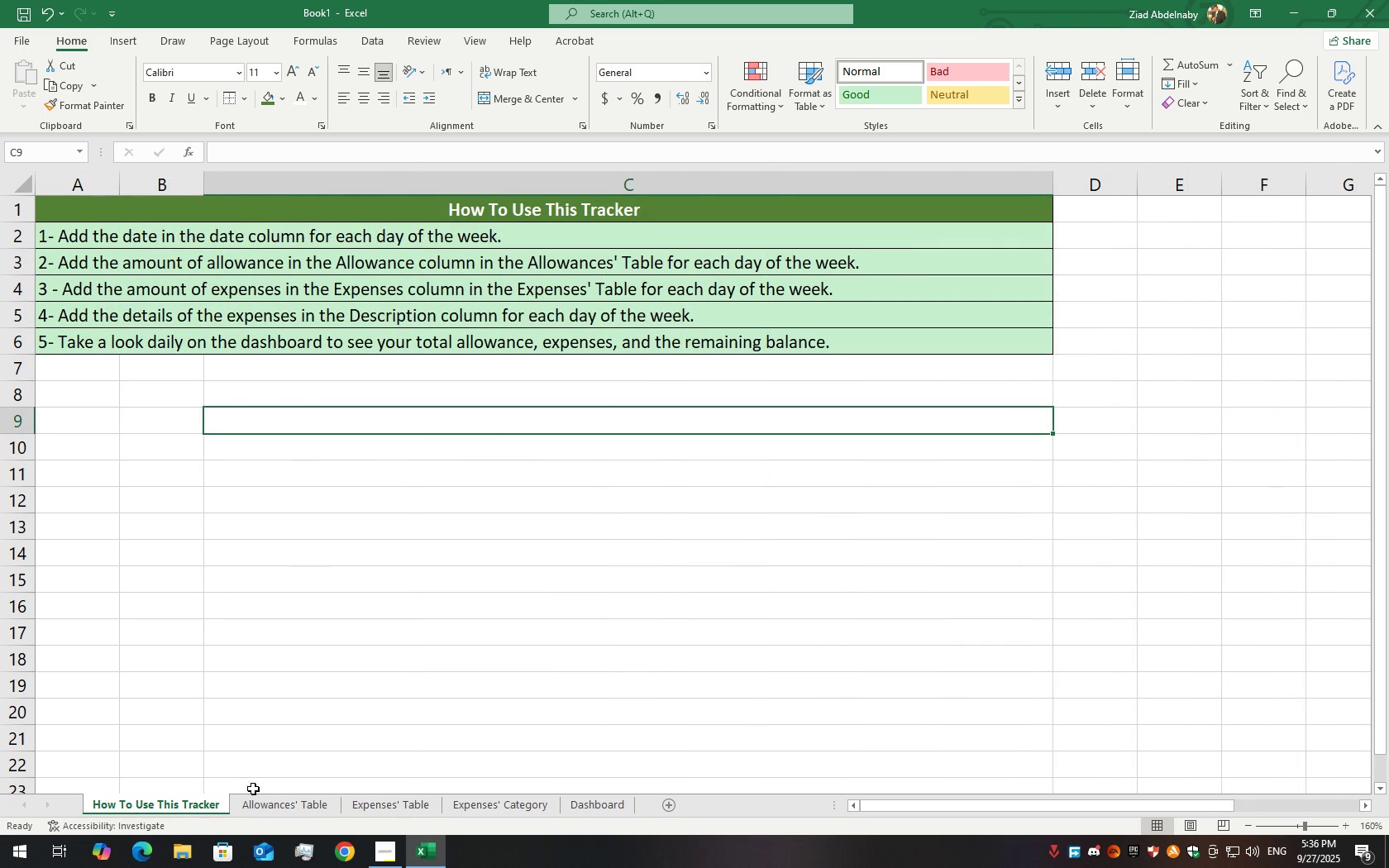 
left_click([262, 805])
 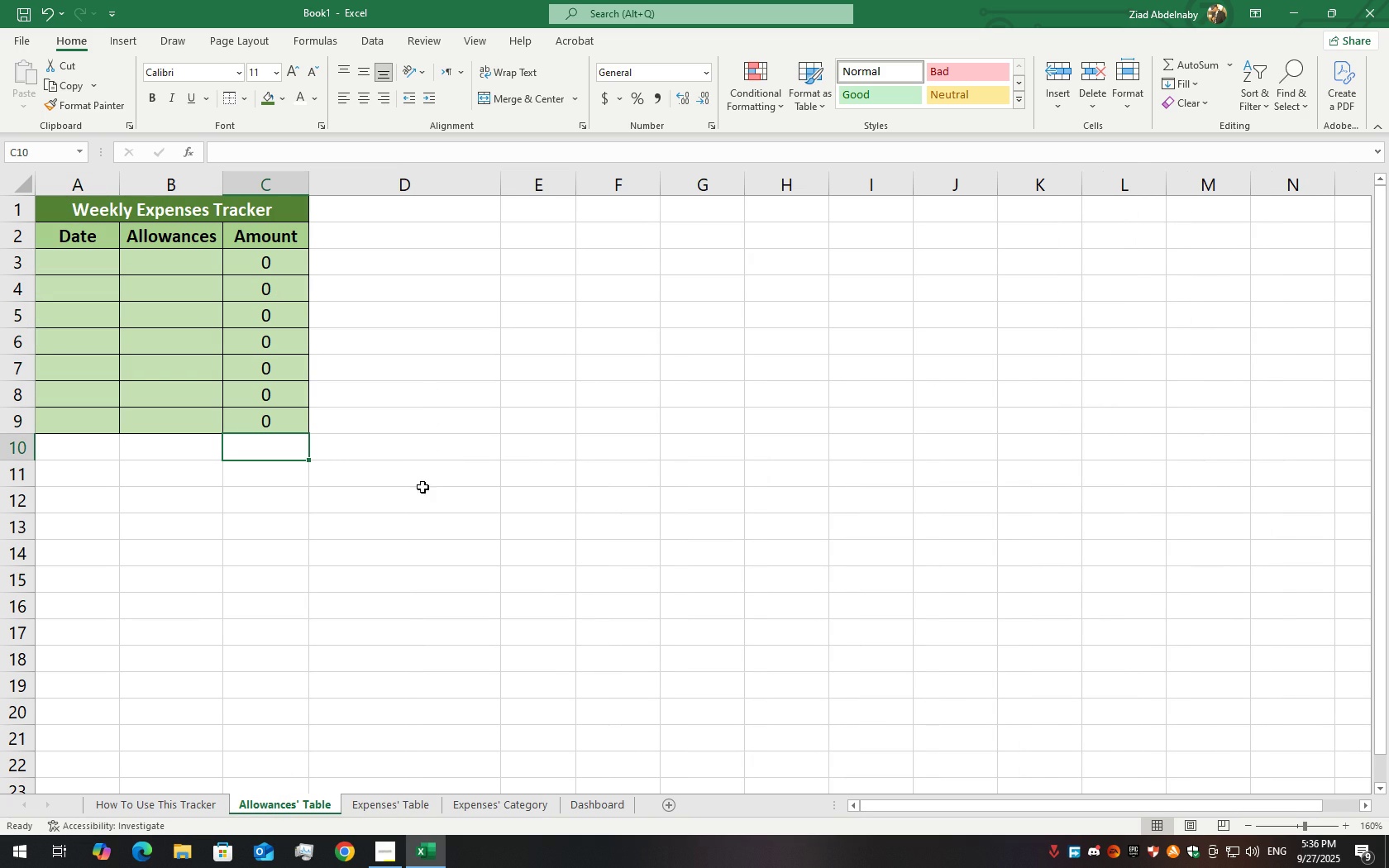 
wait(5.99)
 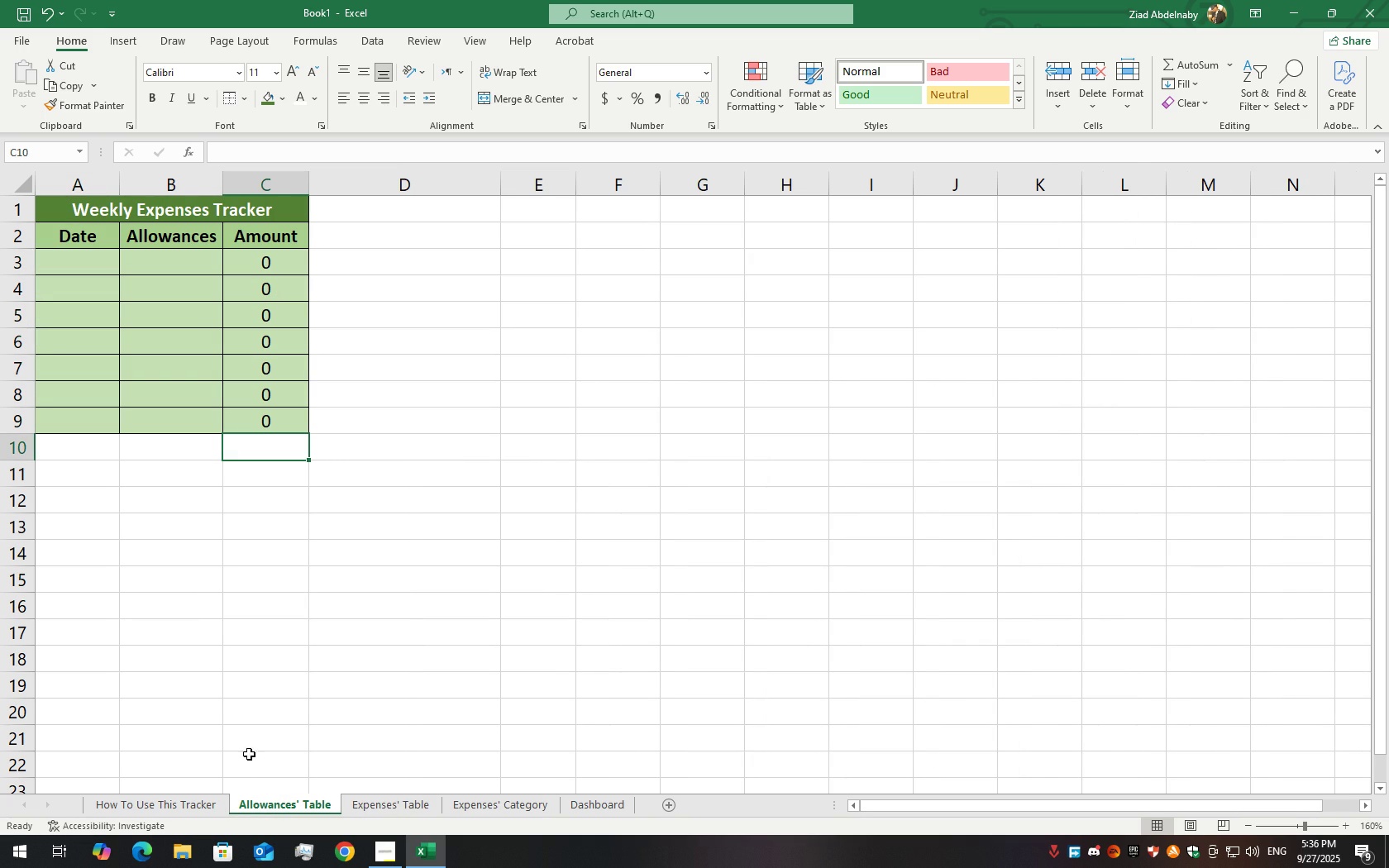 
left_click([426, 796])
 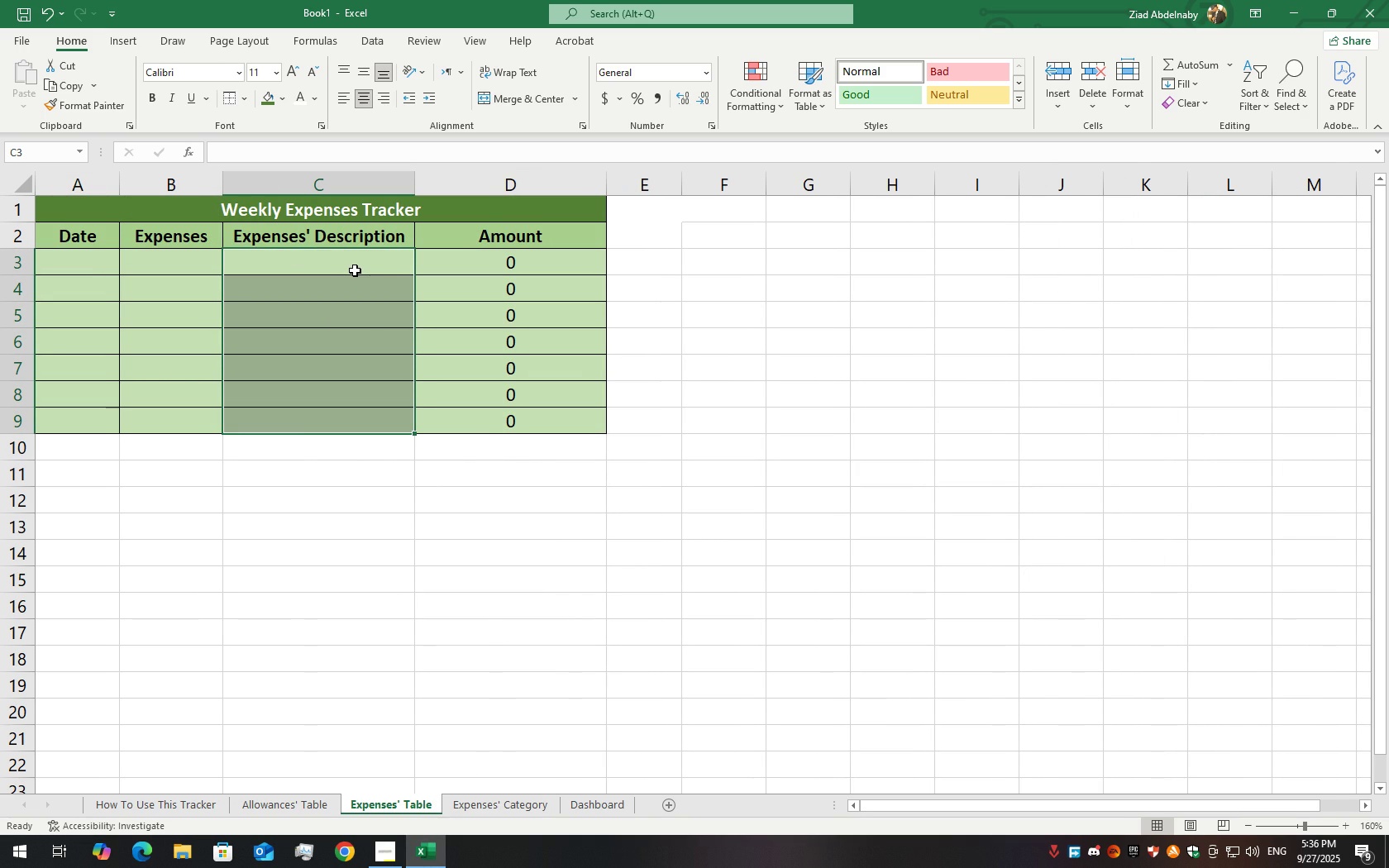 
left_click([355, 269])
 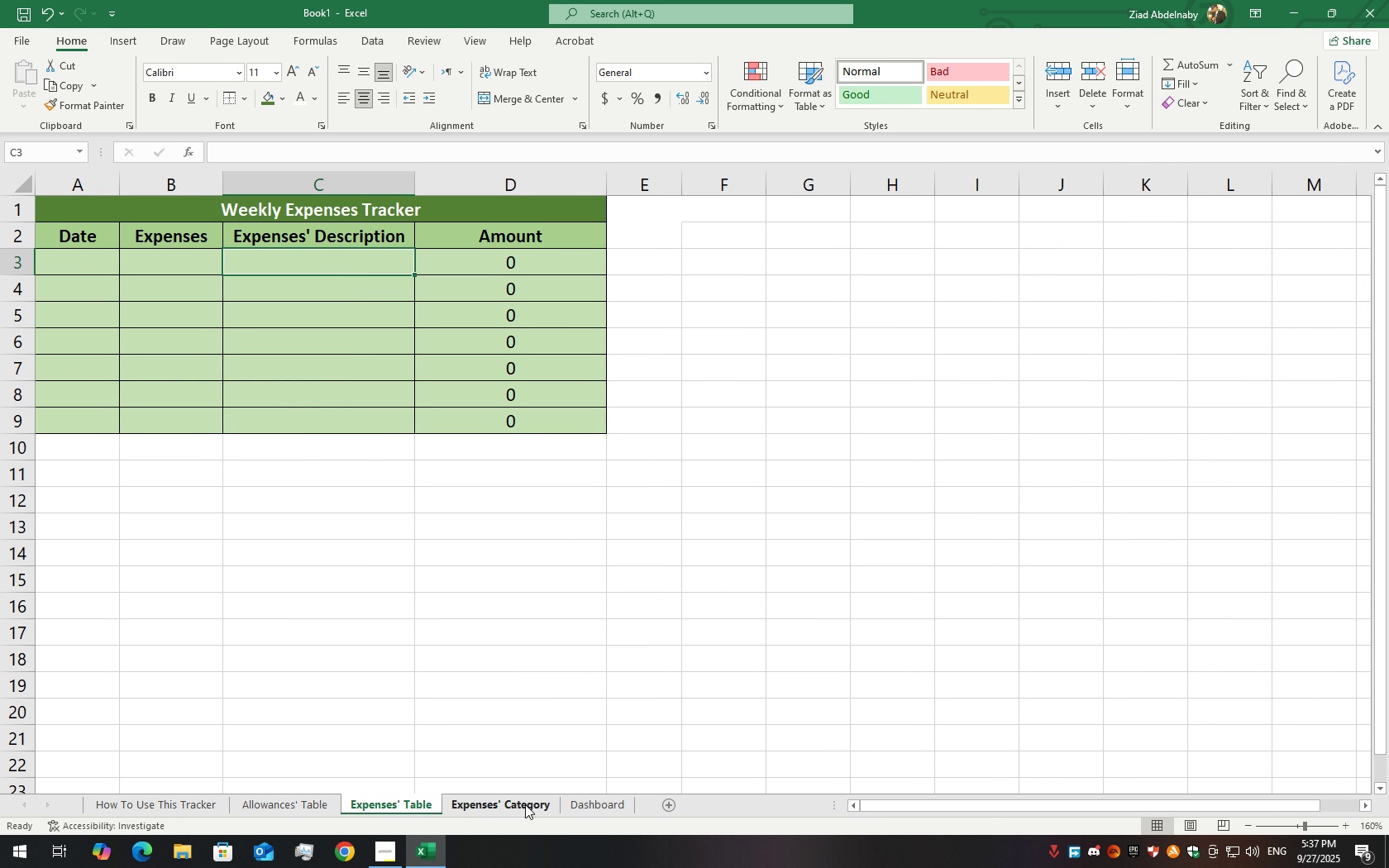 
wait(43.41)
 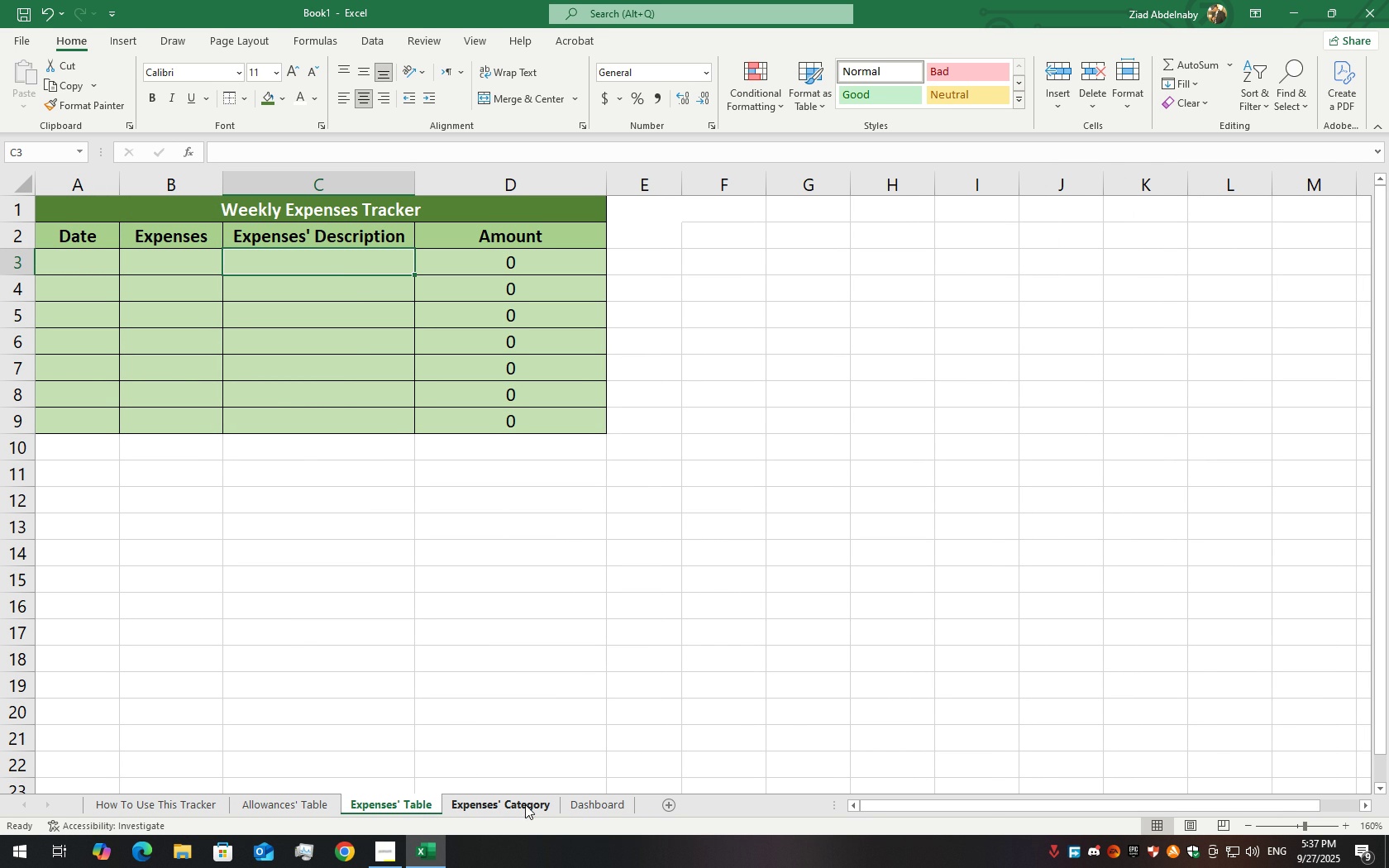 
left_click([332, 260])
 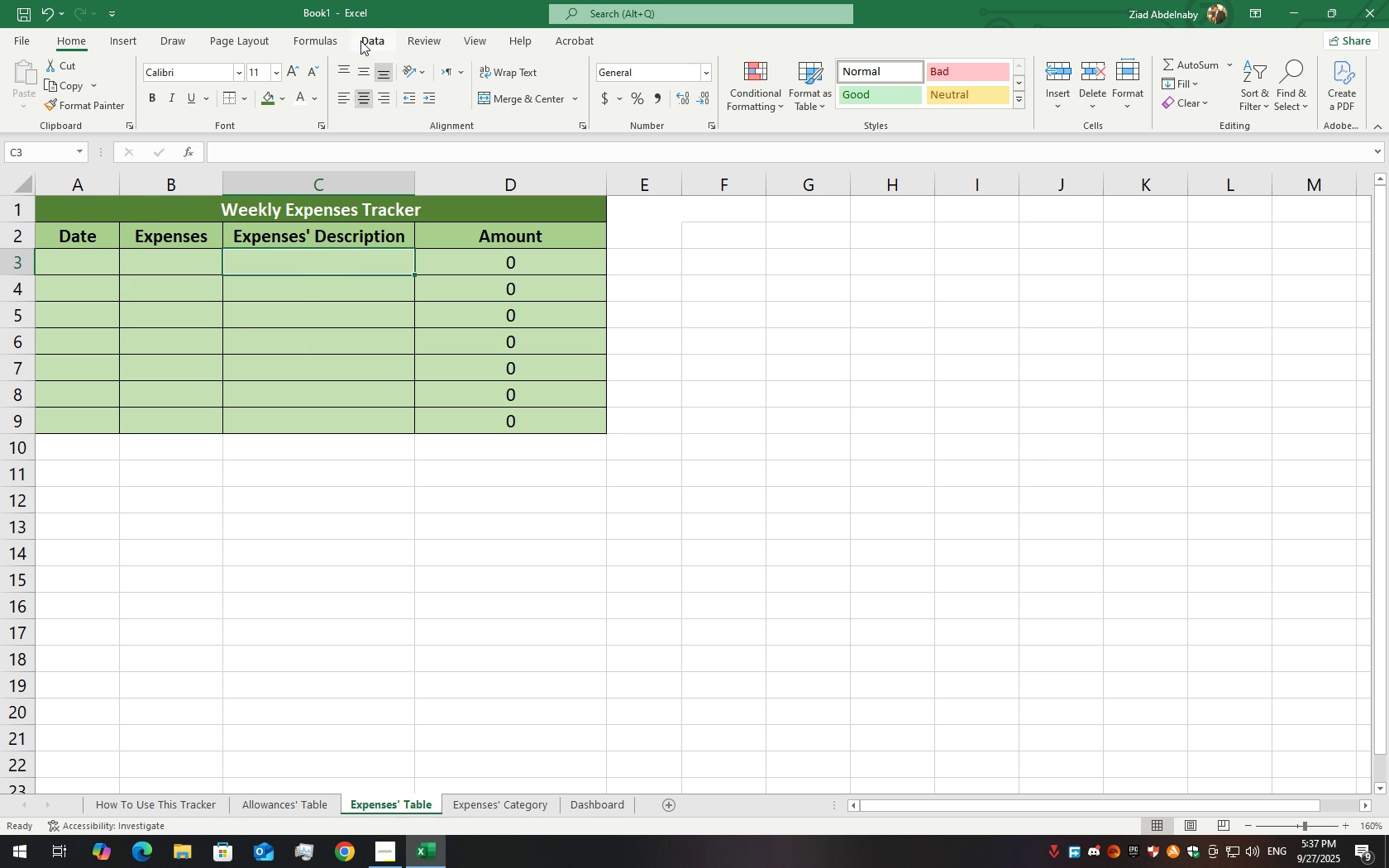 
left_click([360, 41])
 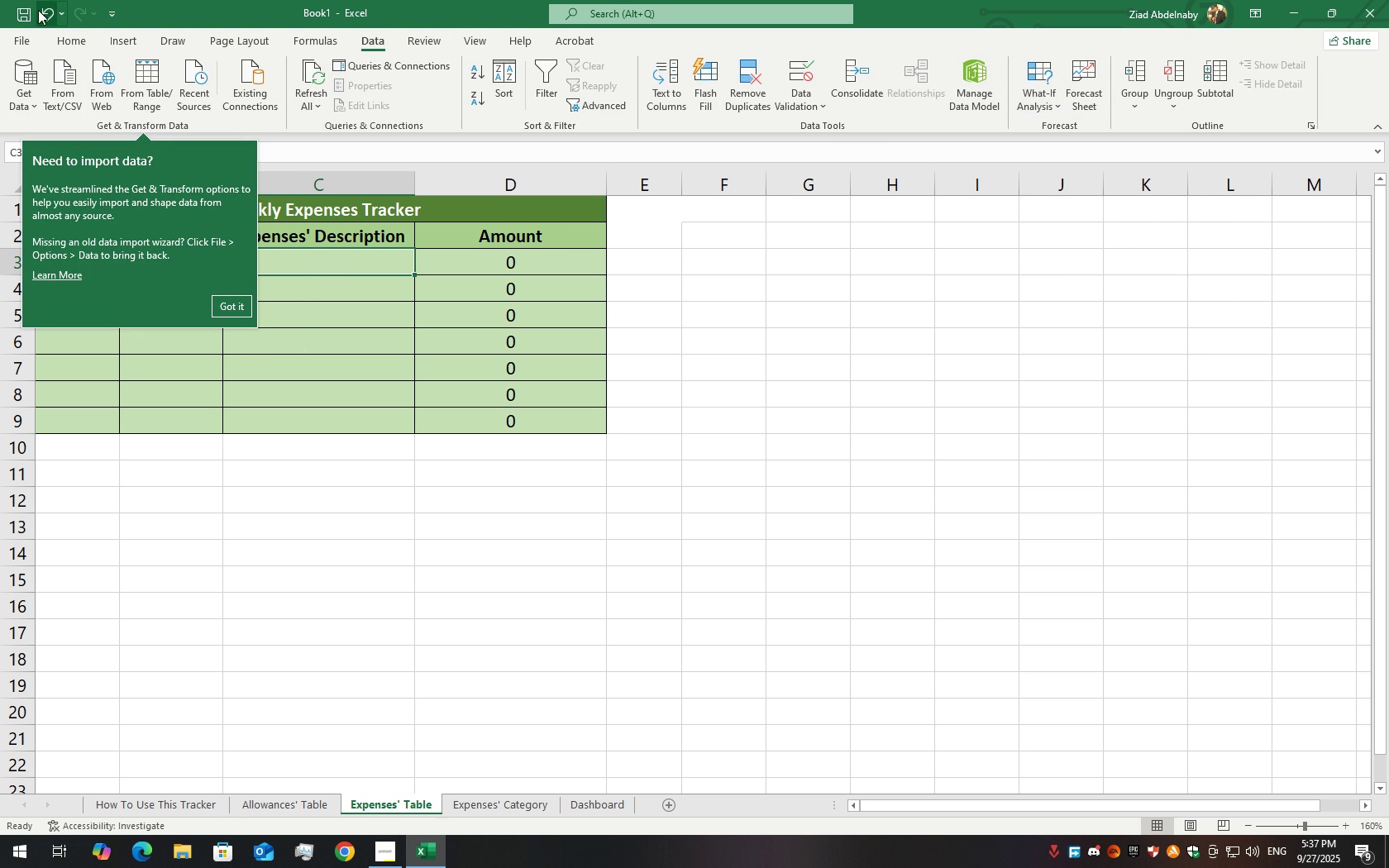 
wait(11.92)
 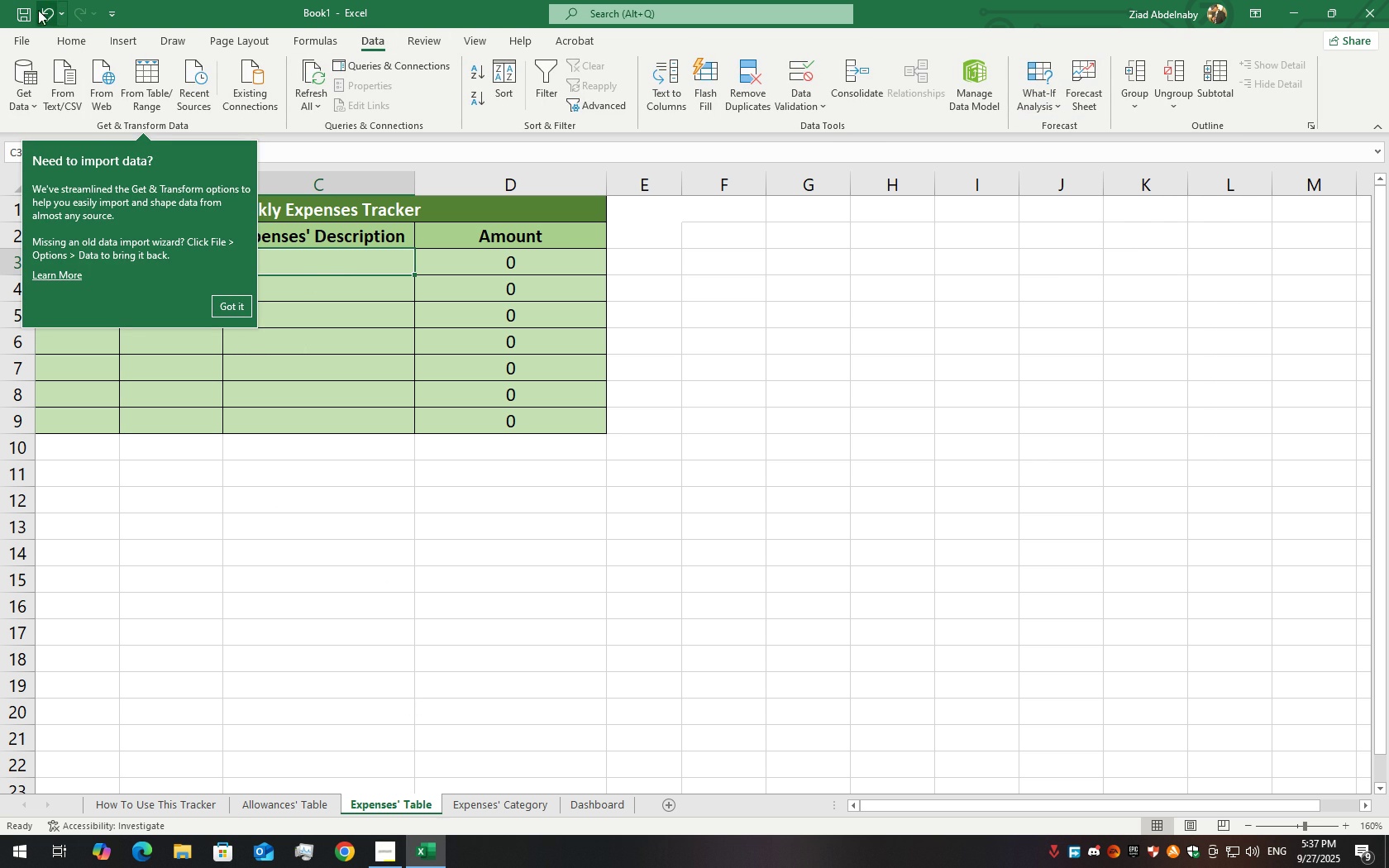 
left_click([812, 74])
 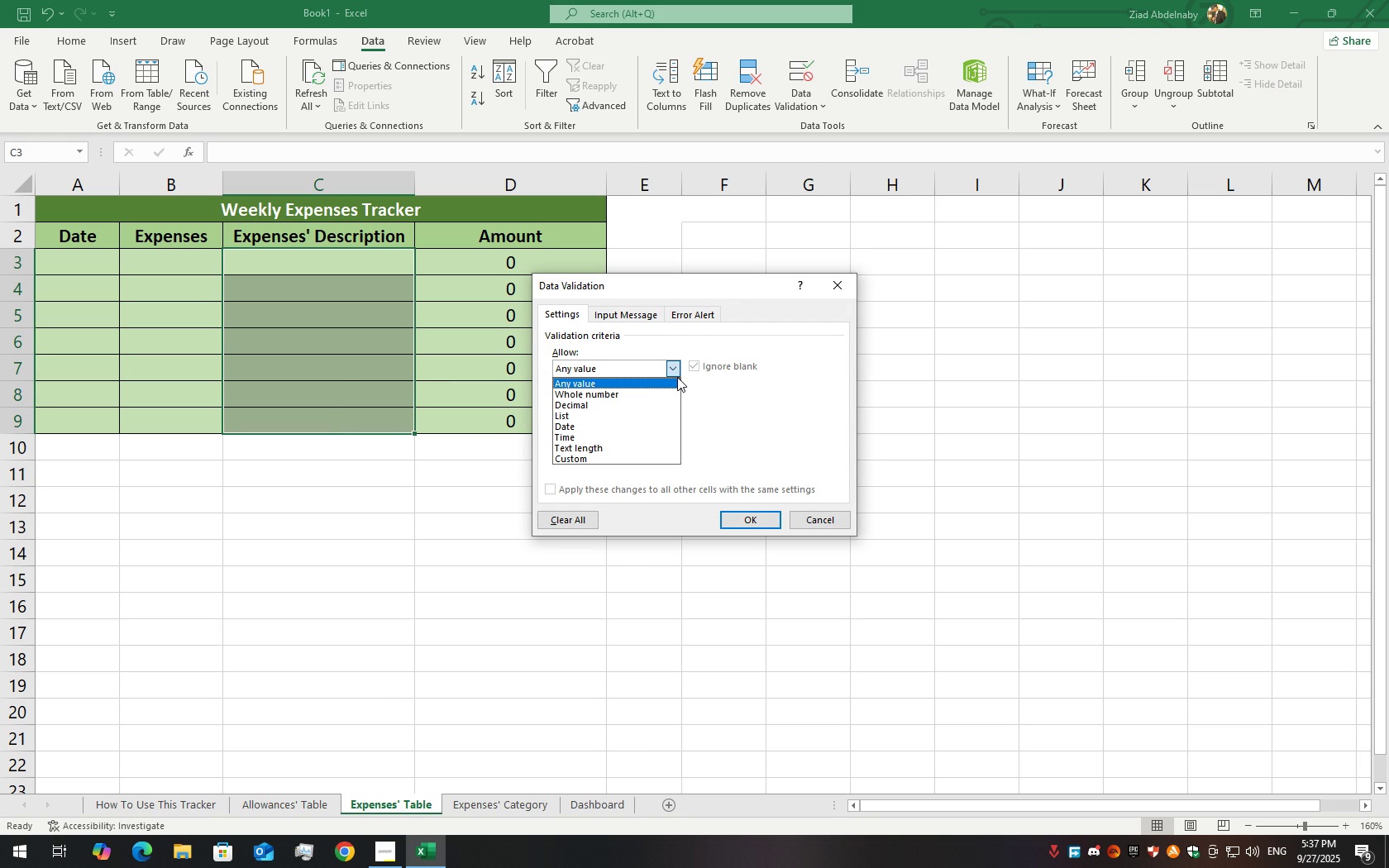 
left_click([677, 377])
 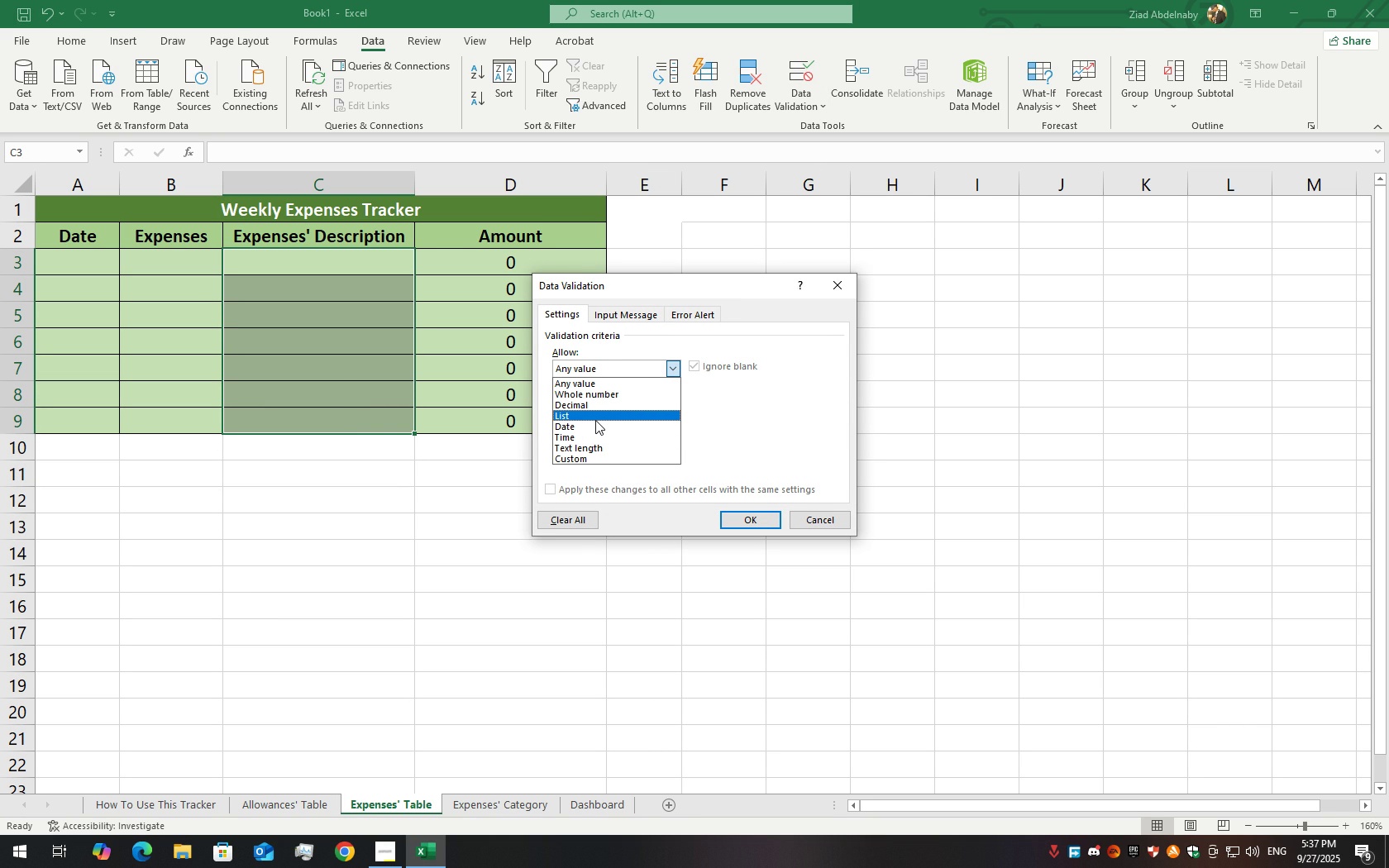 
wait(17.98)
 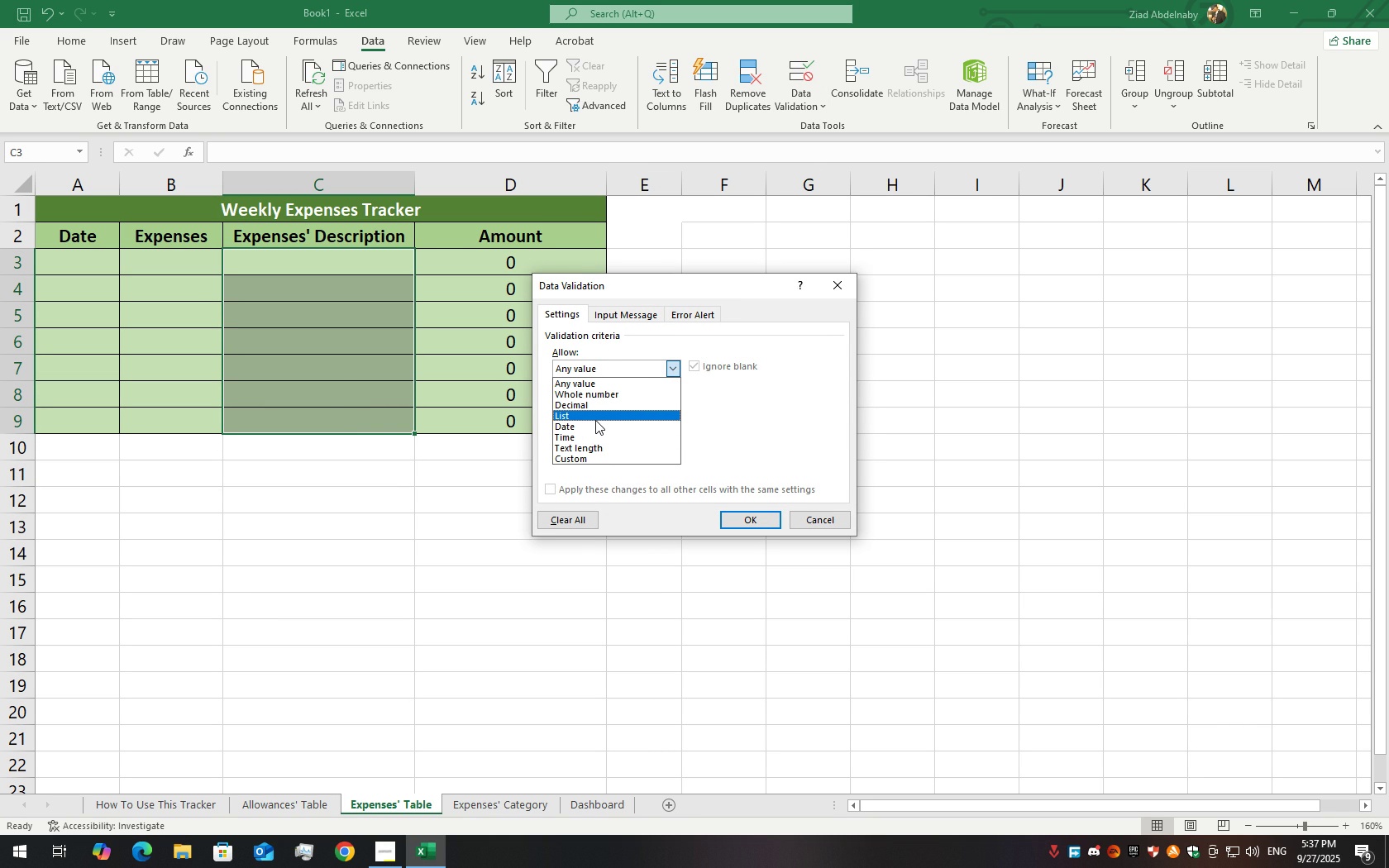 
left_click([610, 422])
 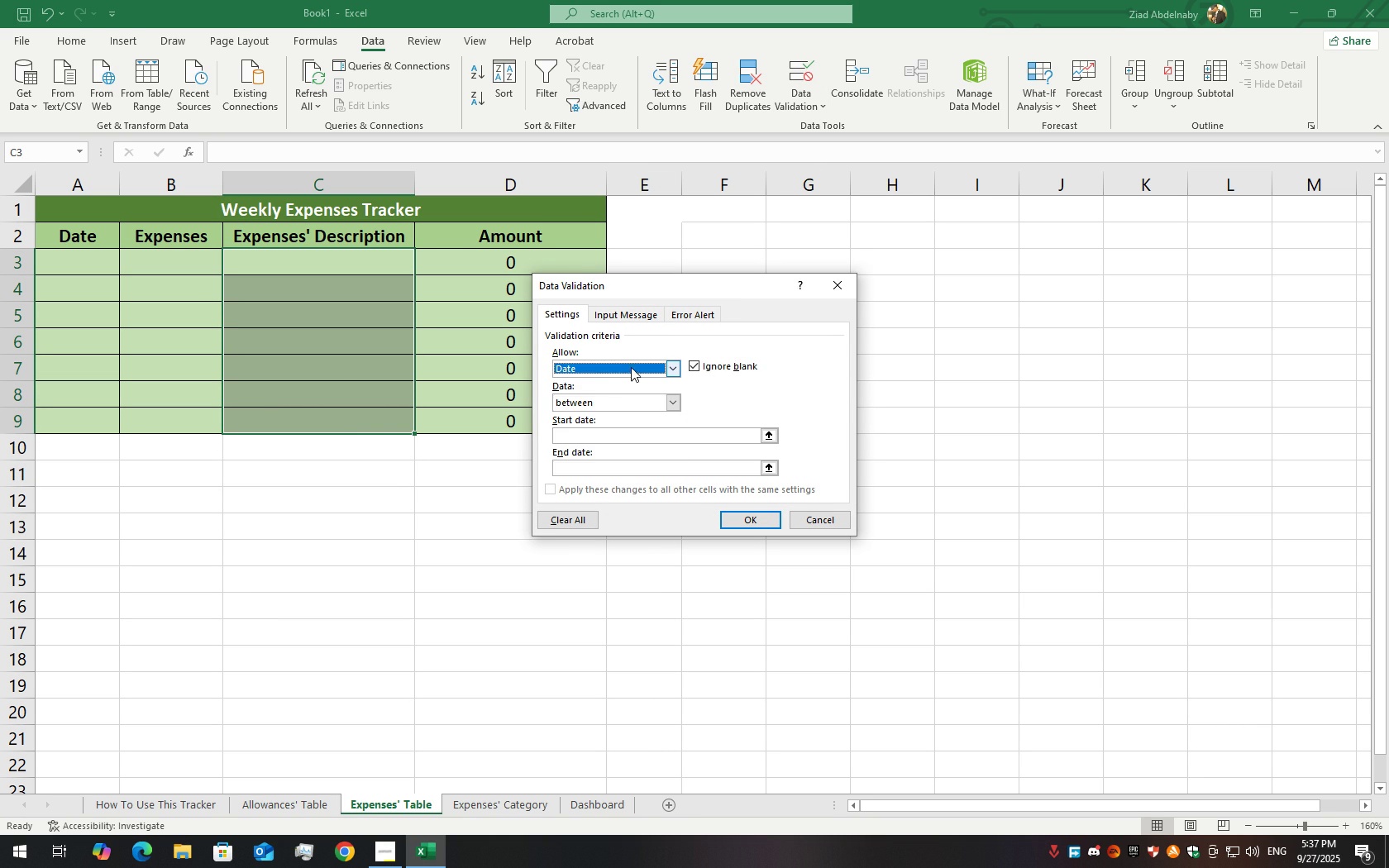 
left_click([631, 367])
 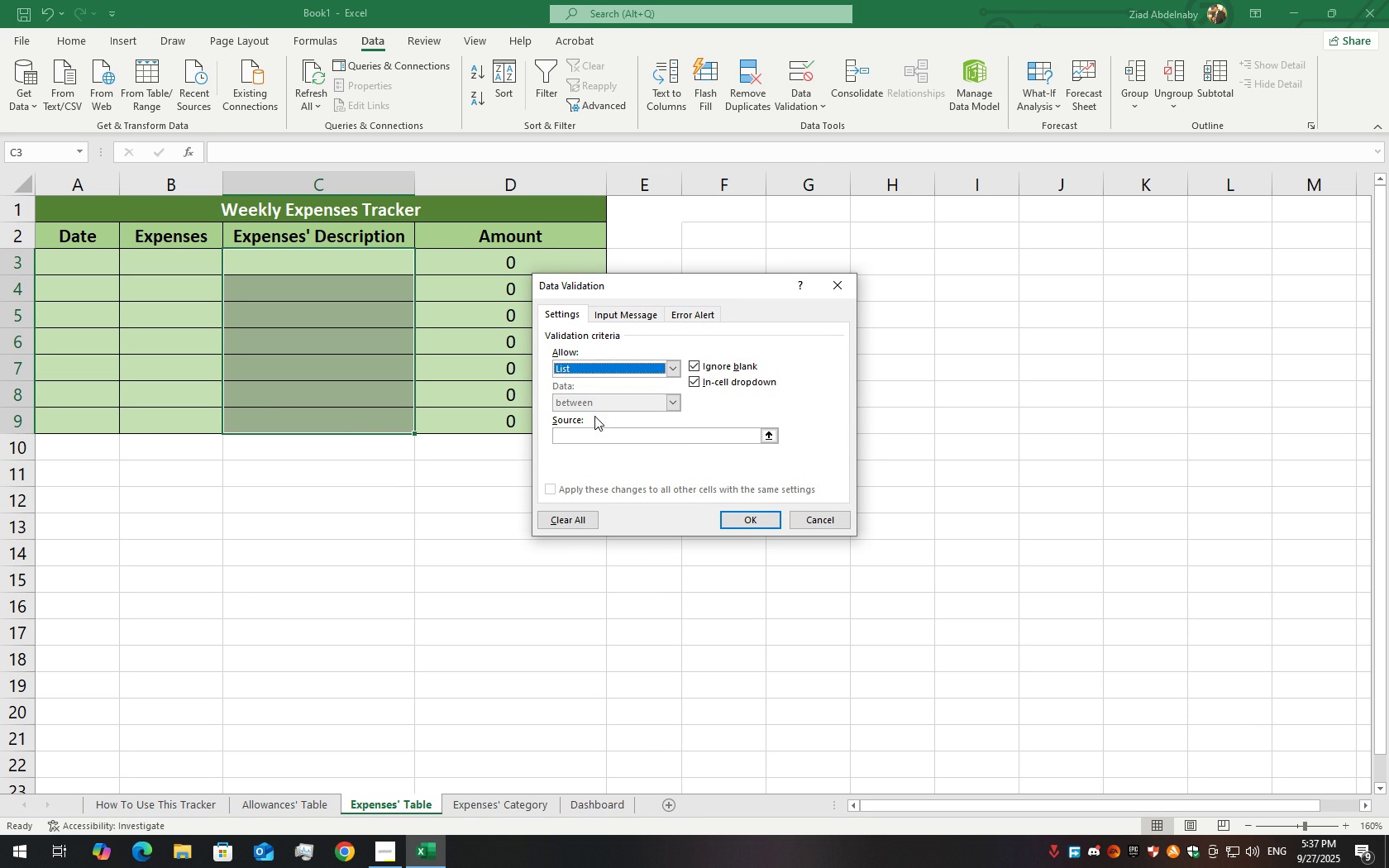 
left_click([594, 416])
 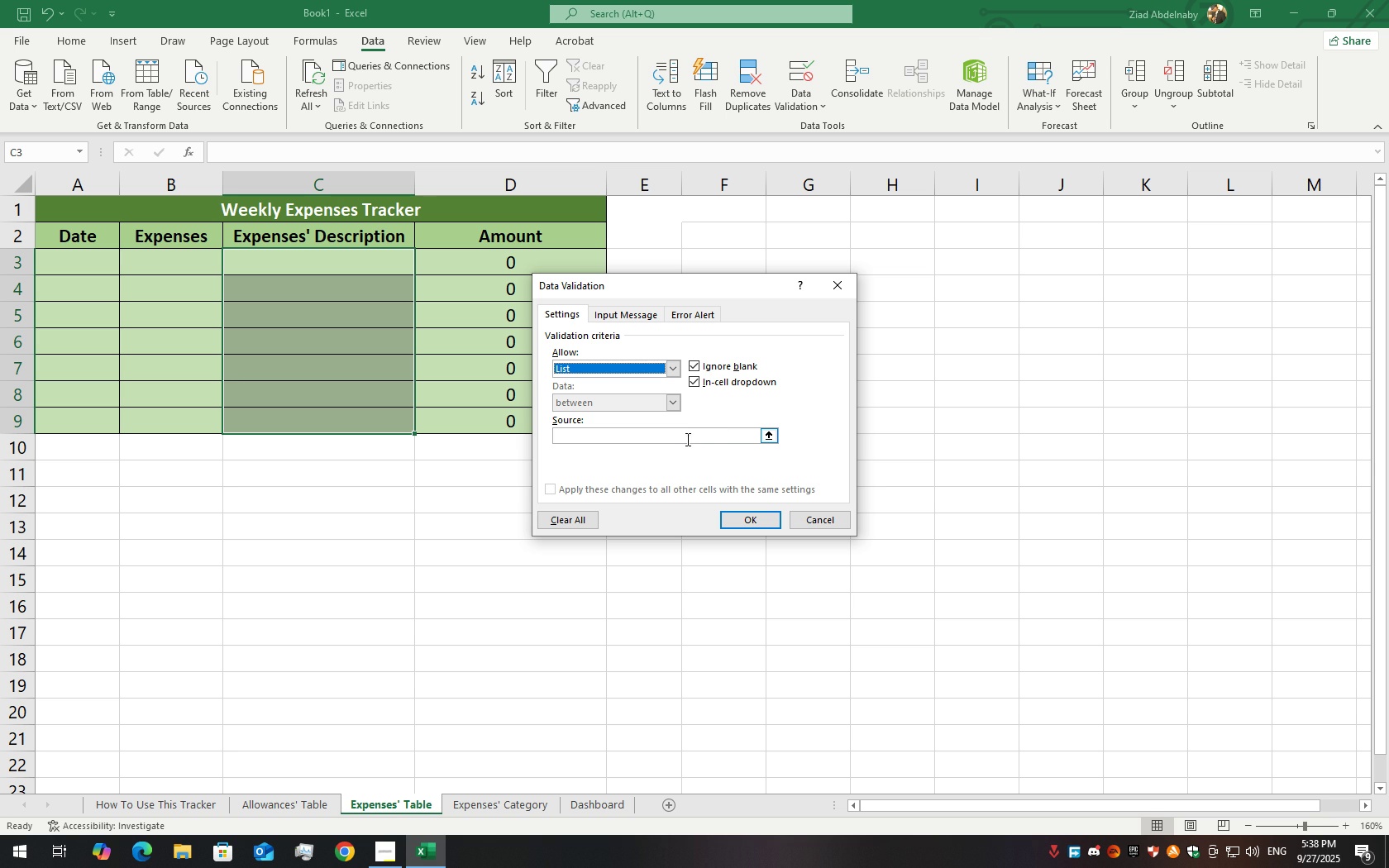 
wait(6.18)
 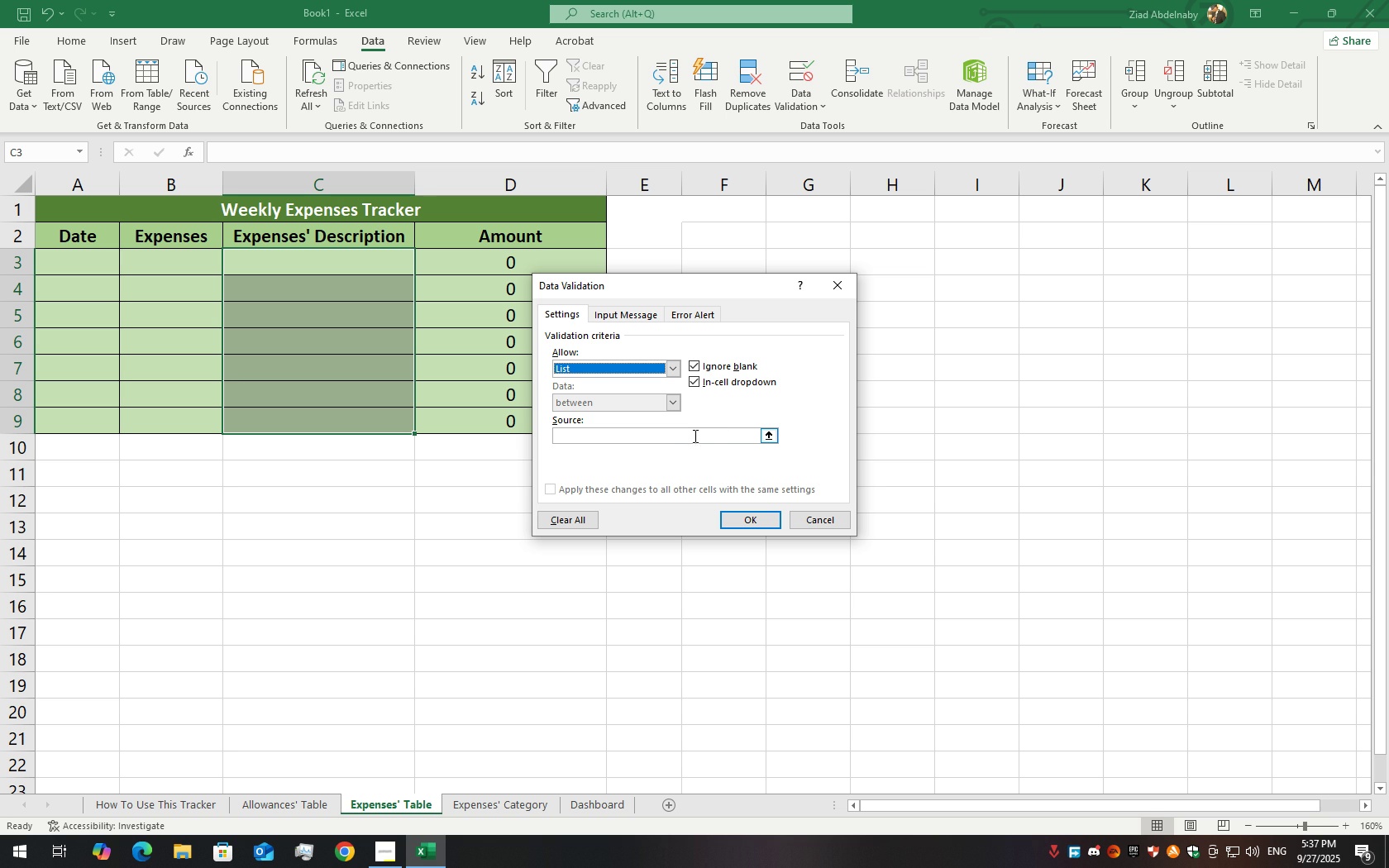 
left_click([699, 436])
 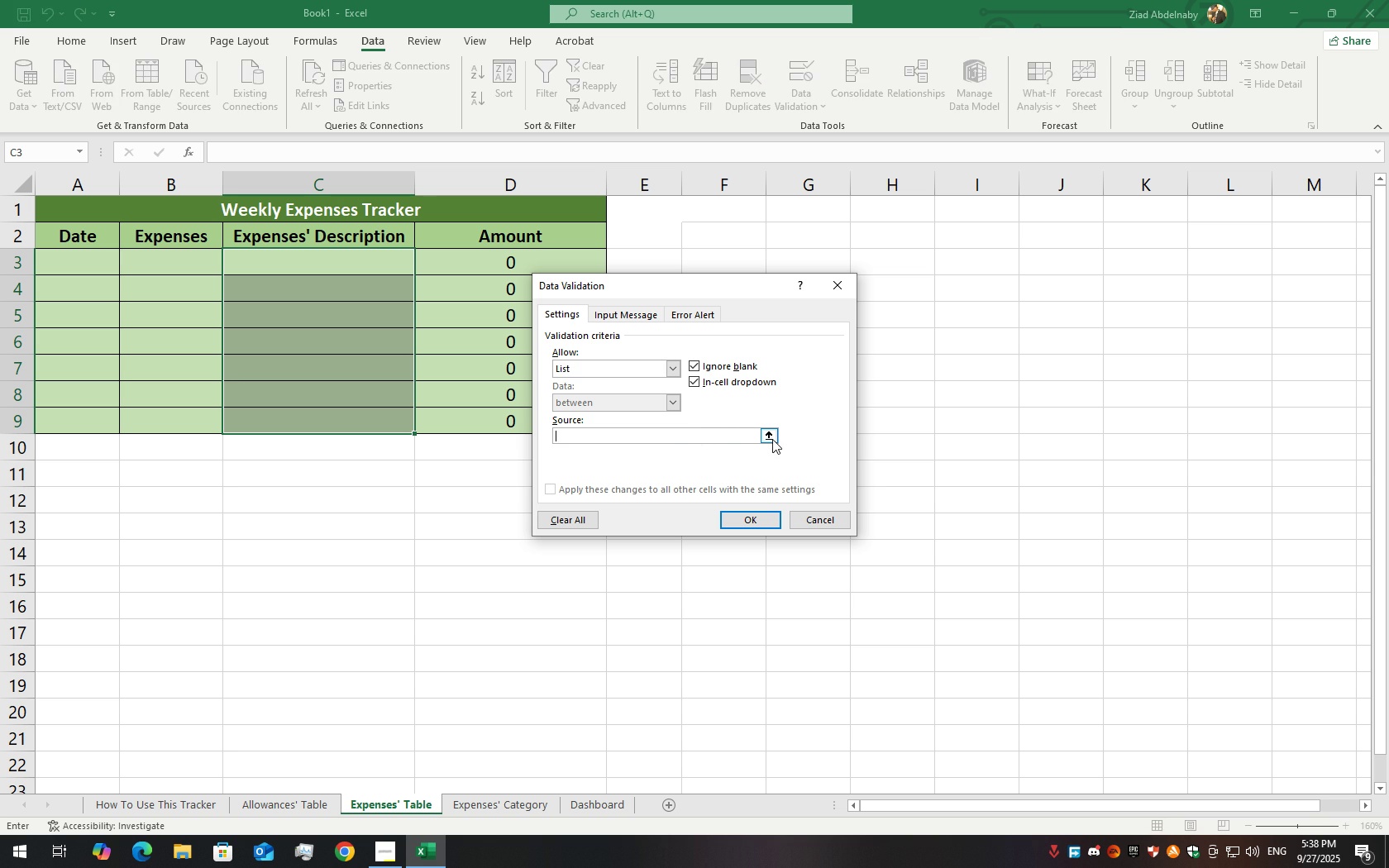 
left_click([771, 437])
 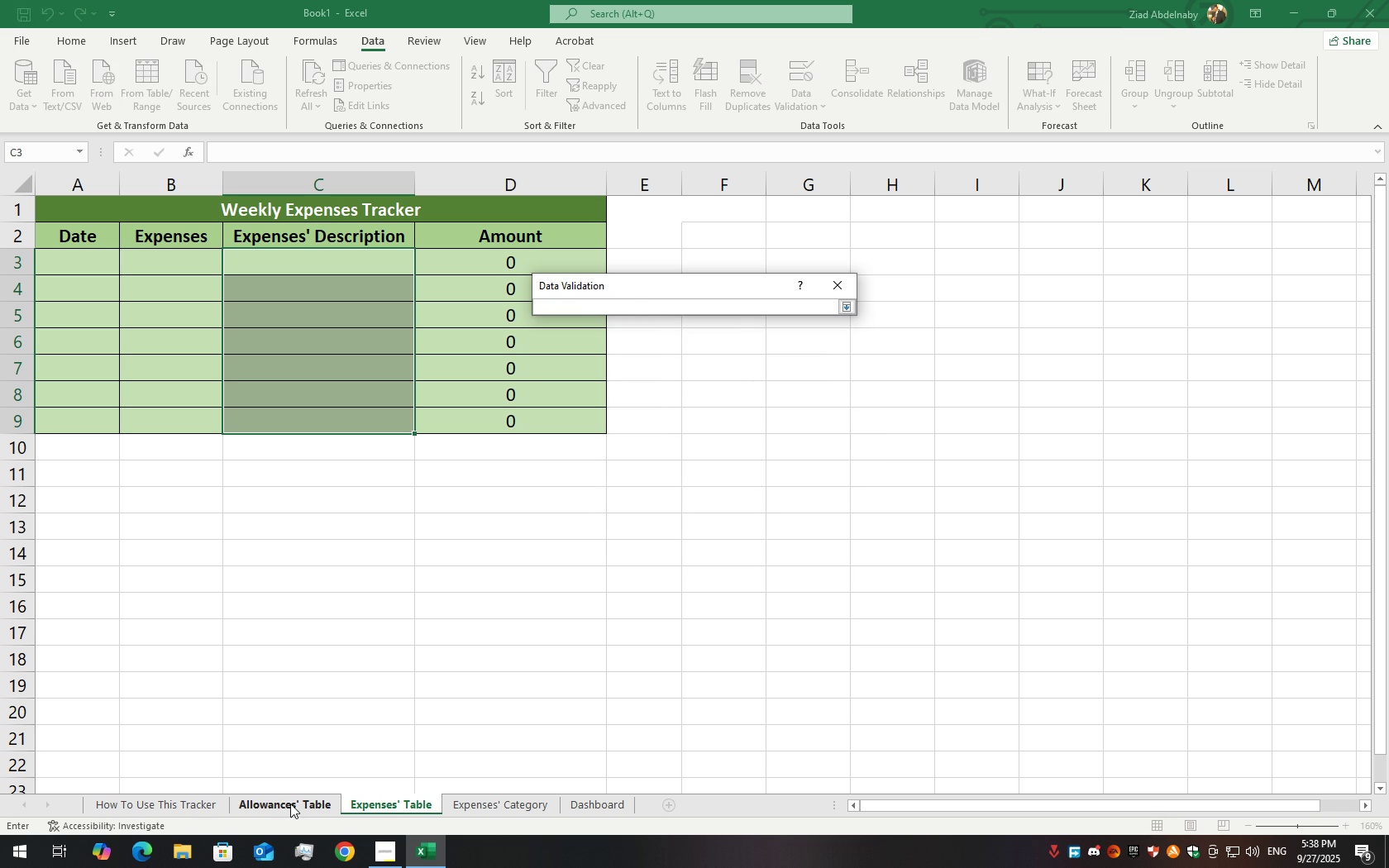 
left_click([496, 799])
 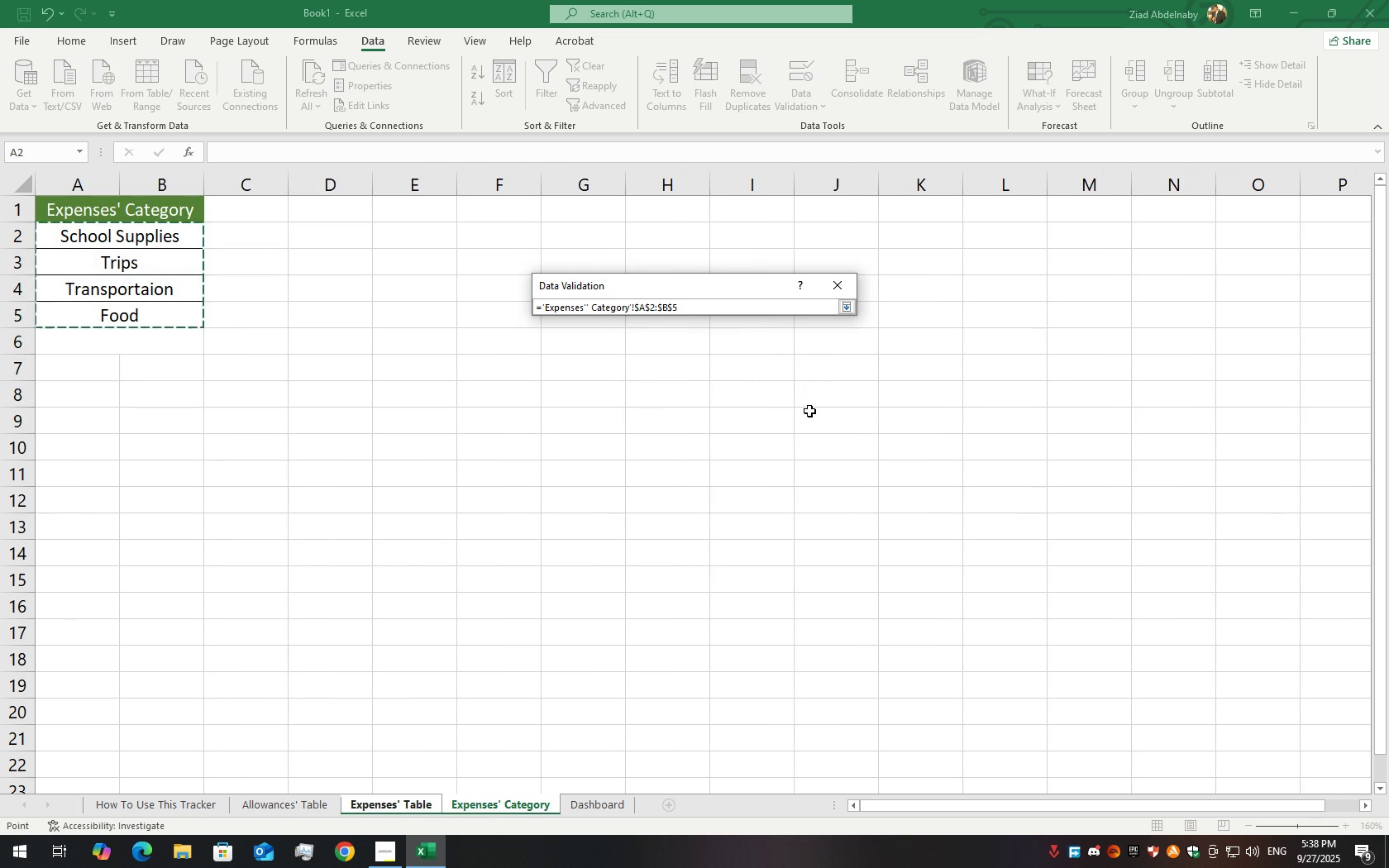 
key(Enter)
 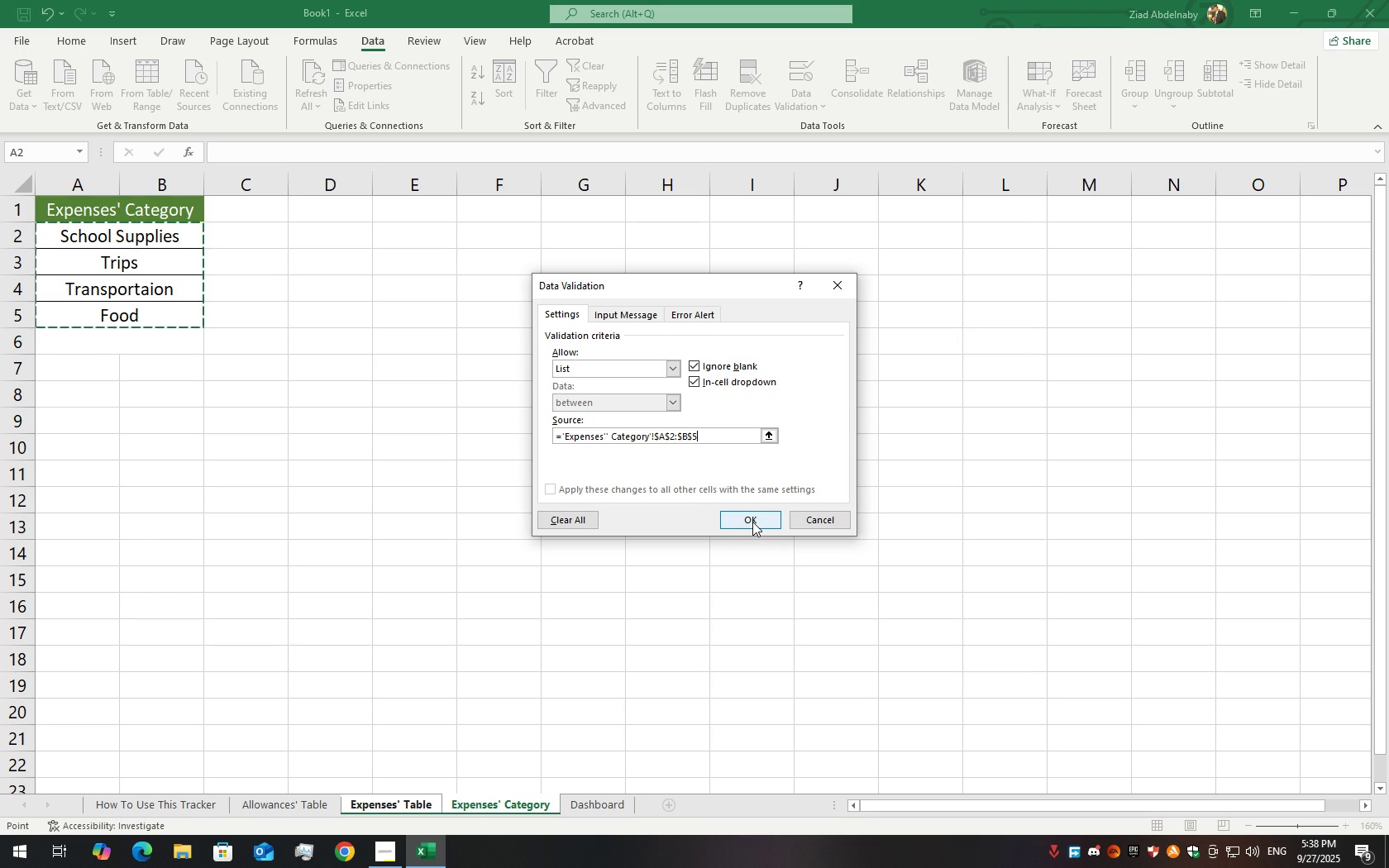 
wait(5.79)
 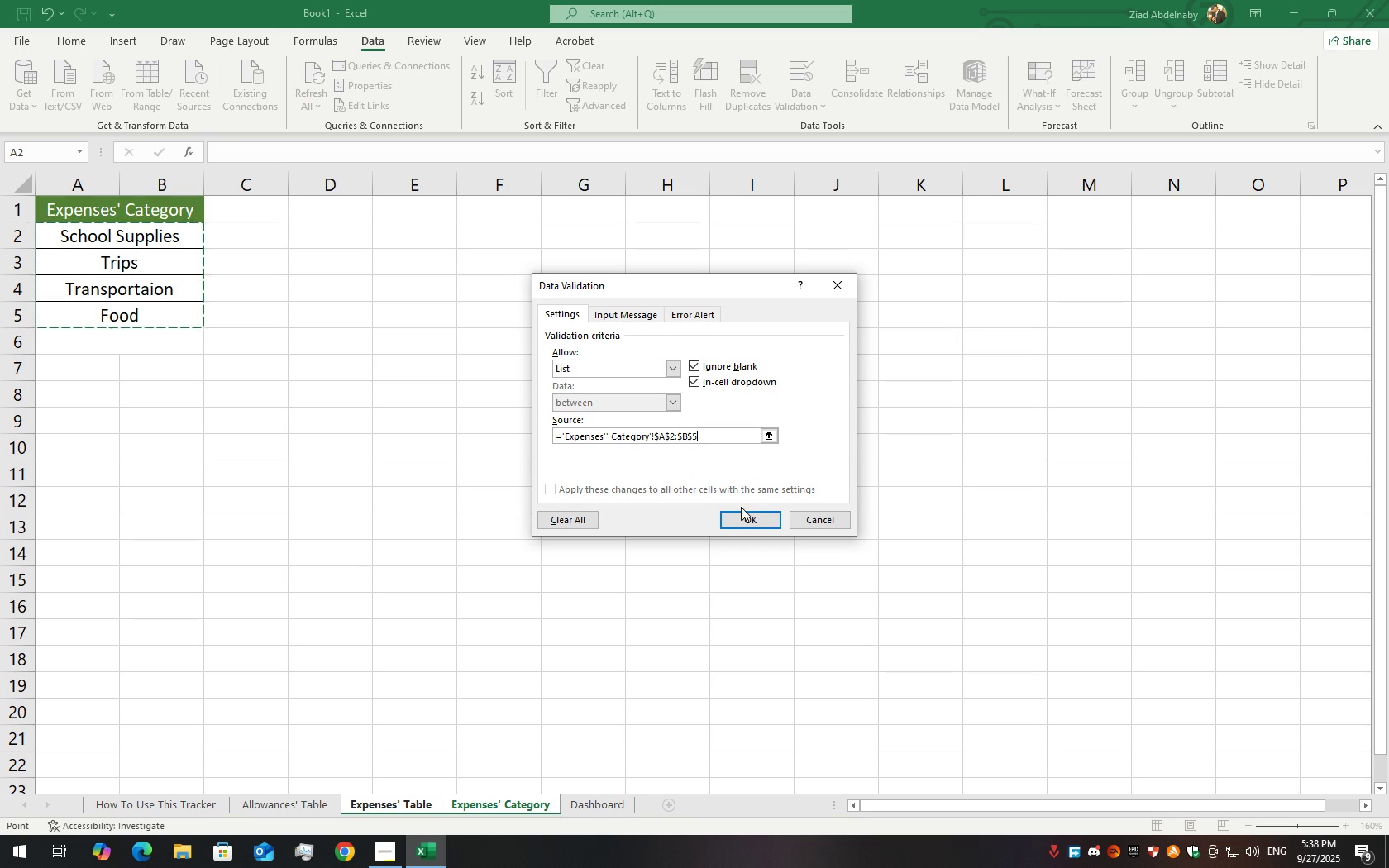 
left_click([755, 527])
 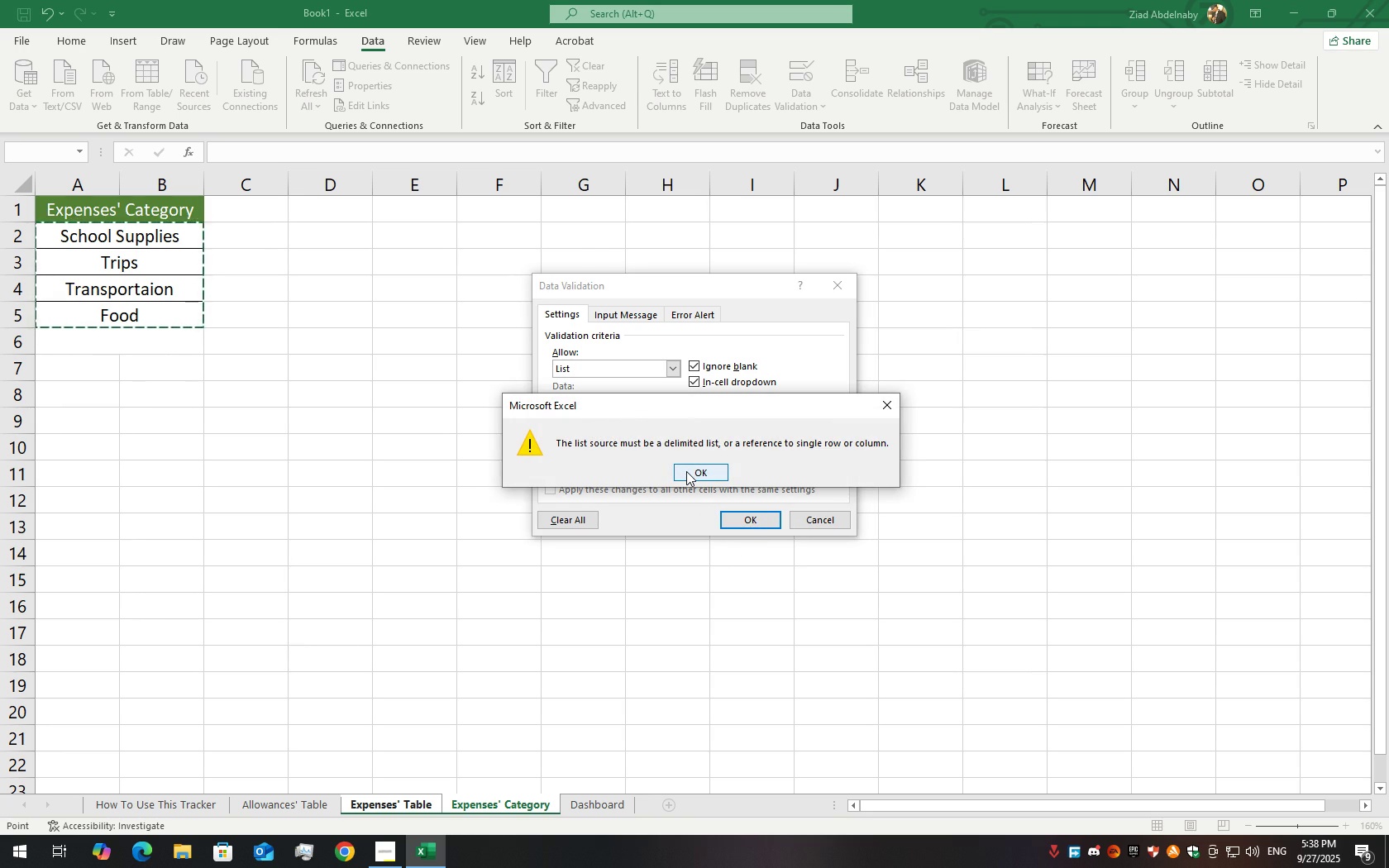 
left_click([687, 468])
 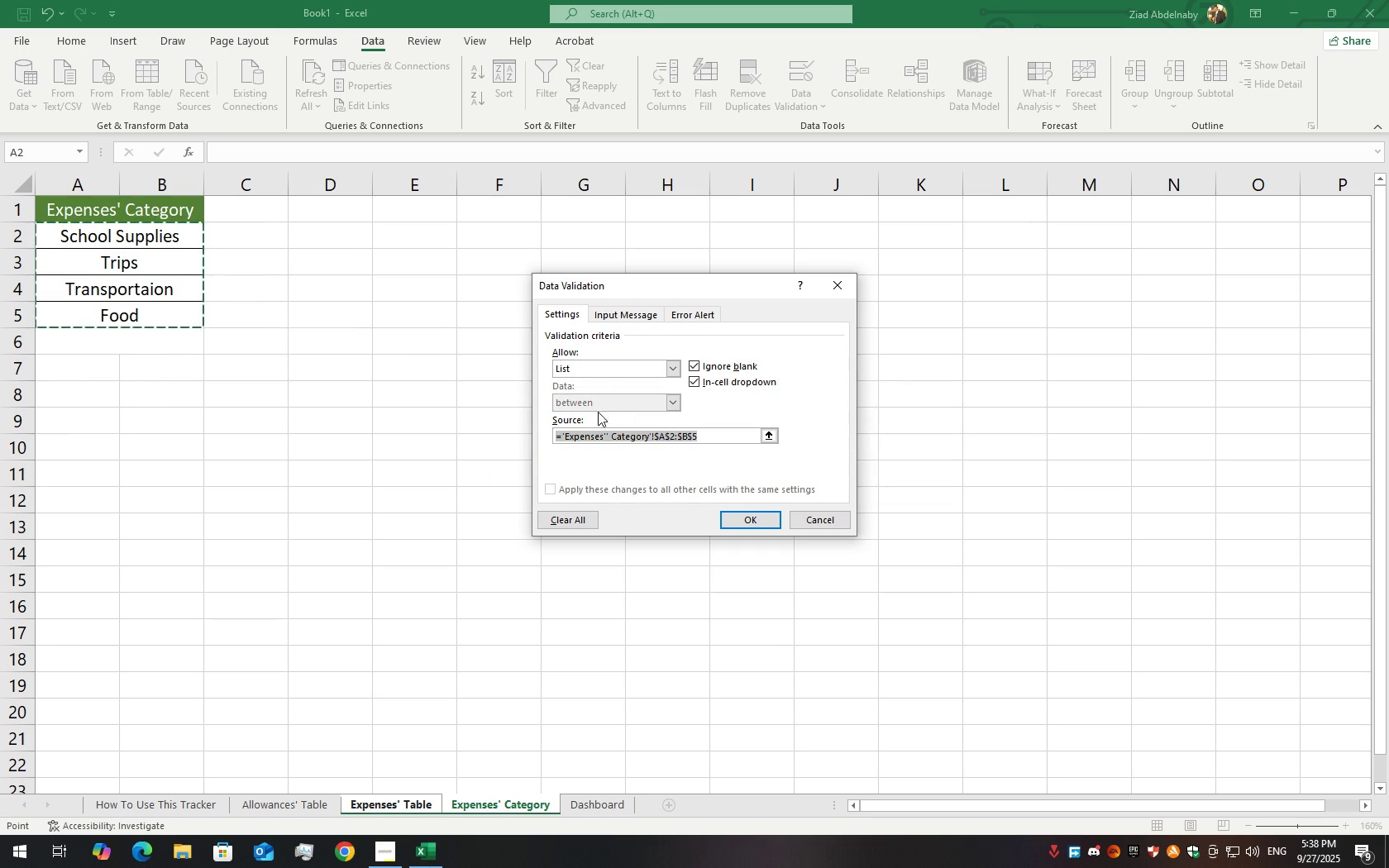 
wait(8.1)
 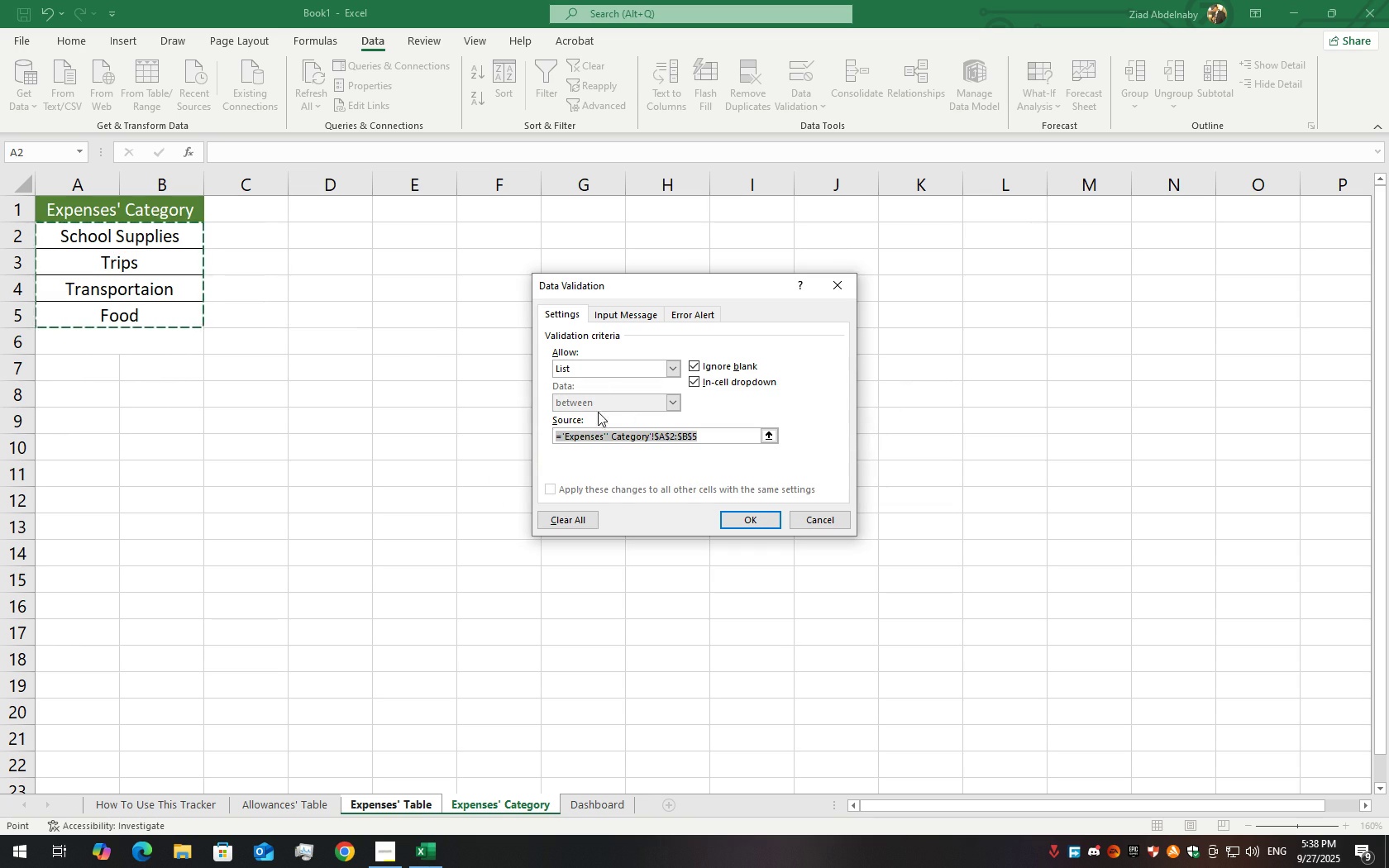 
left_click([697, 363])
 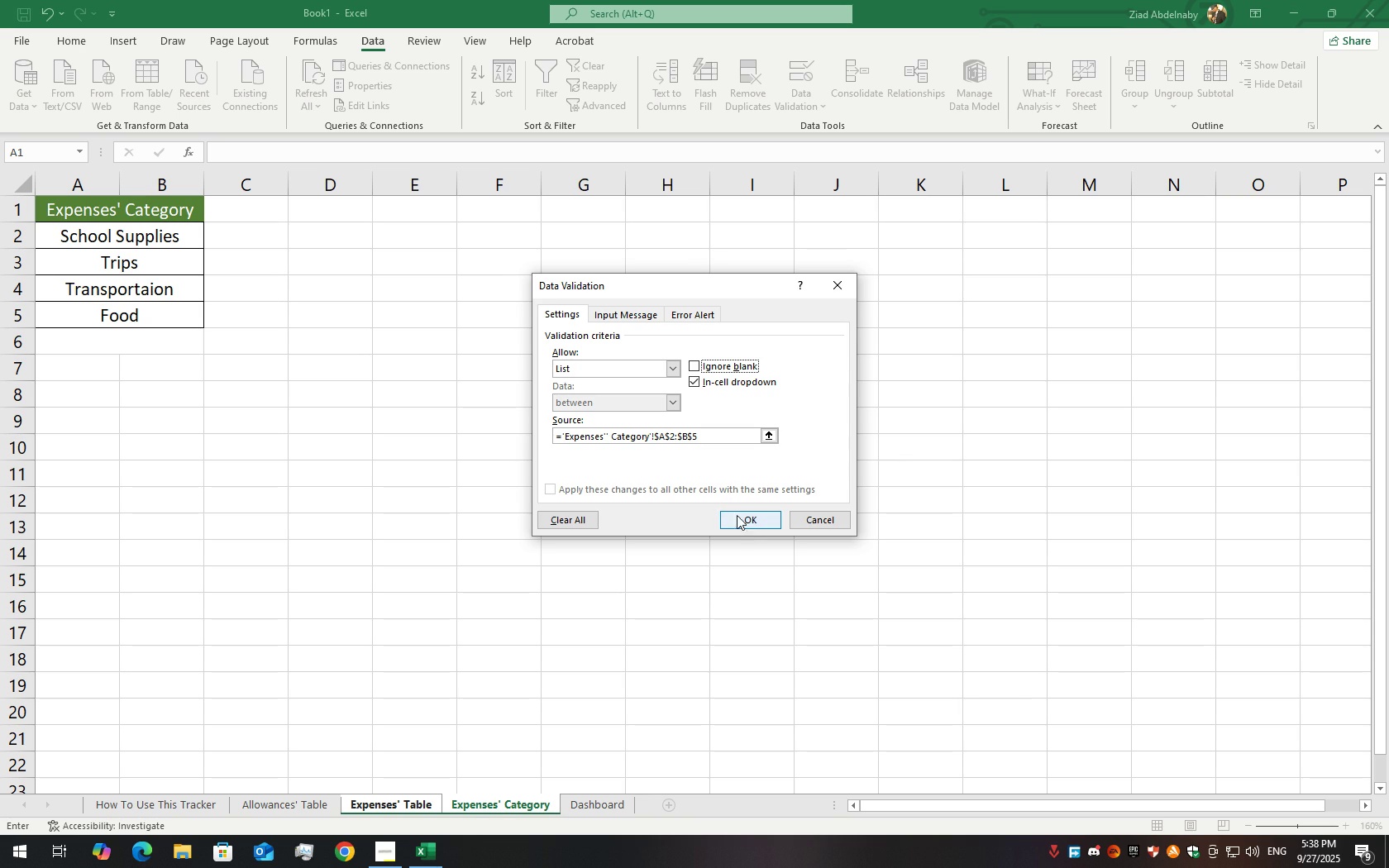 
left_click([736, 522])
 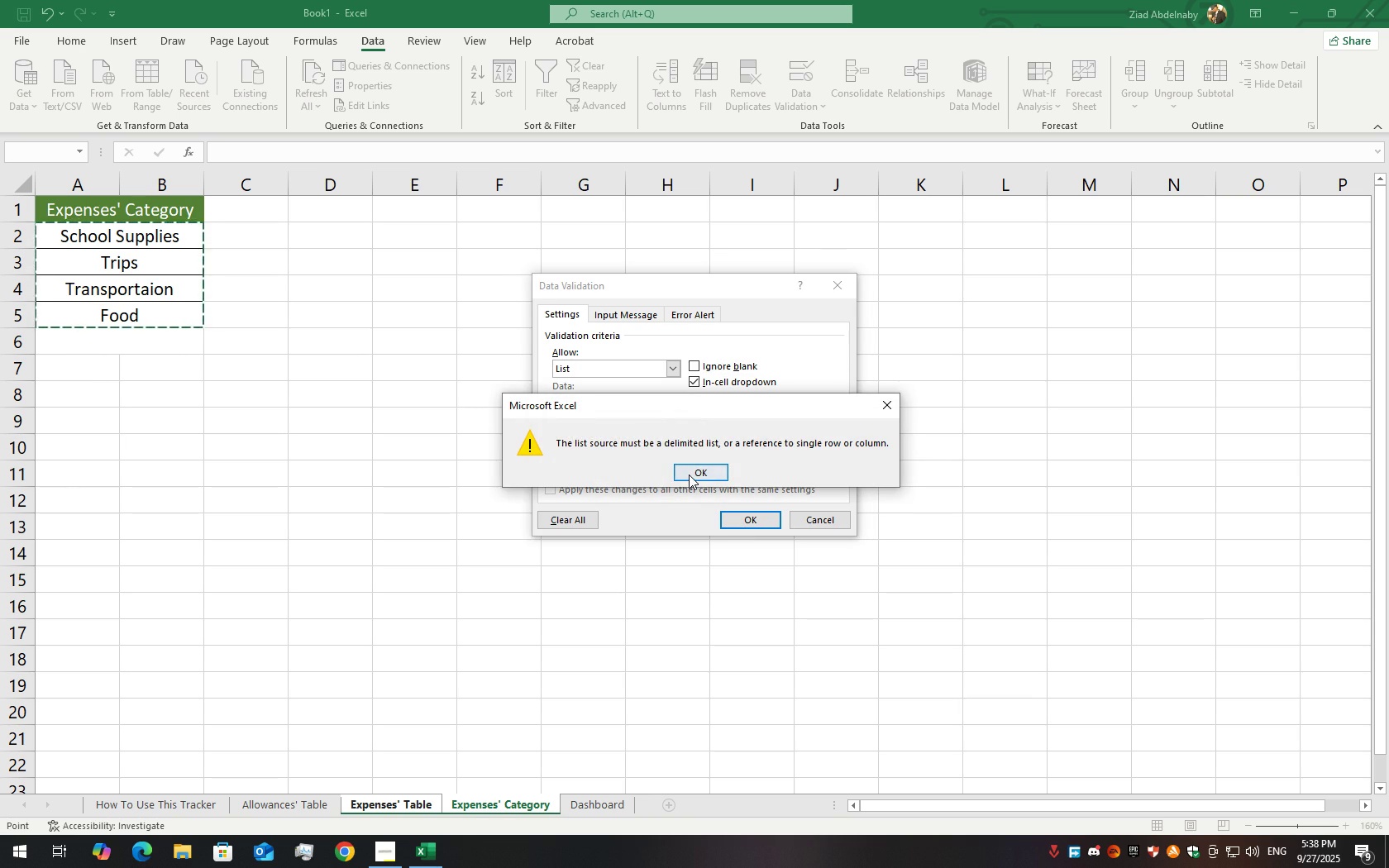 
left_click([689, 475])
 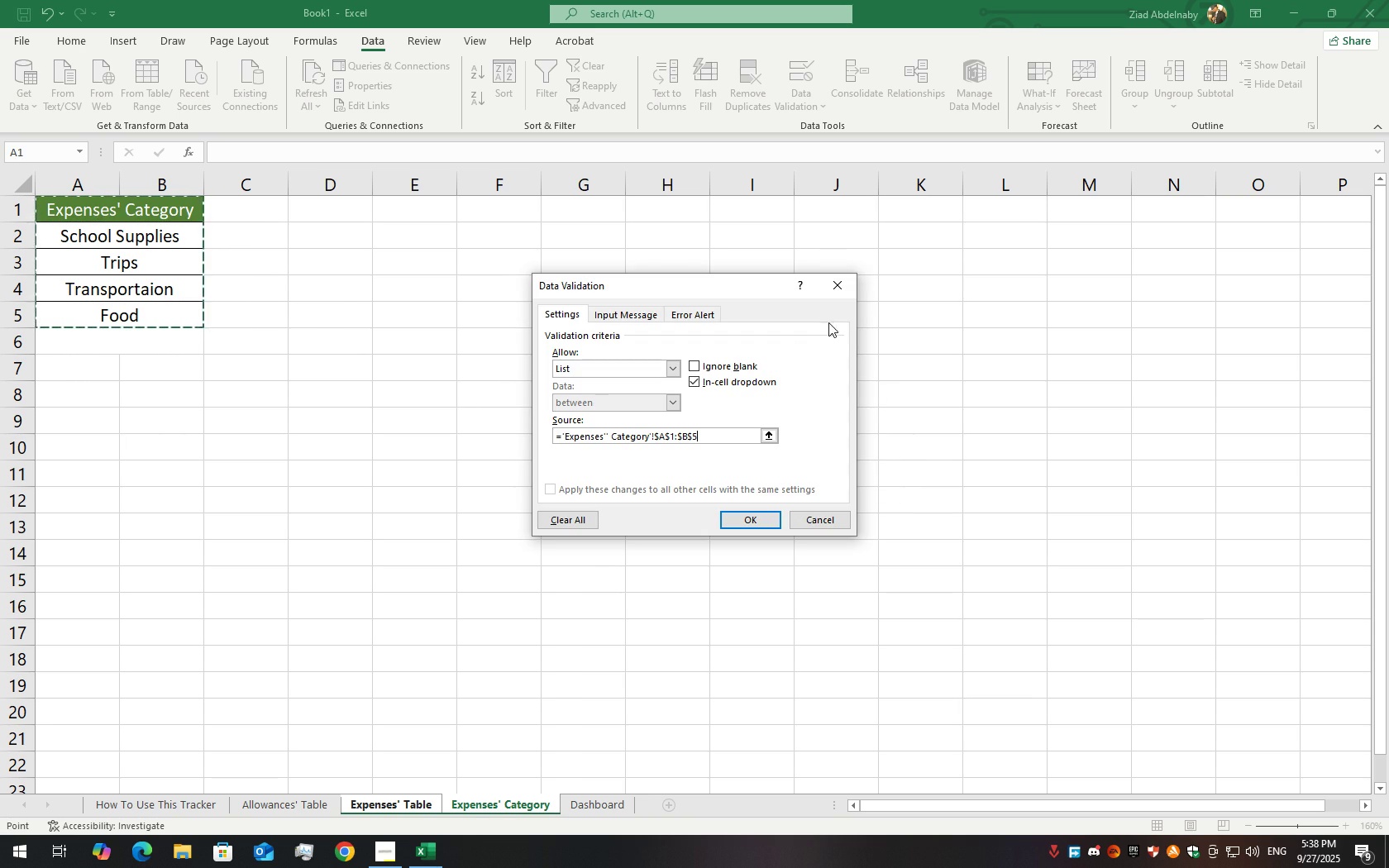 
left_click([748, 531])
 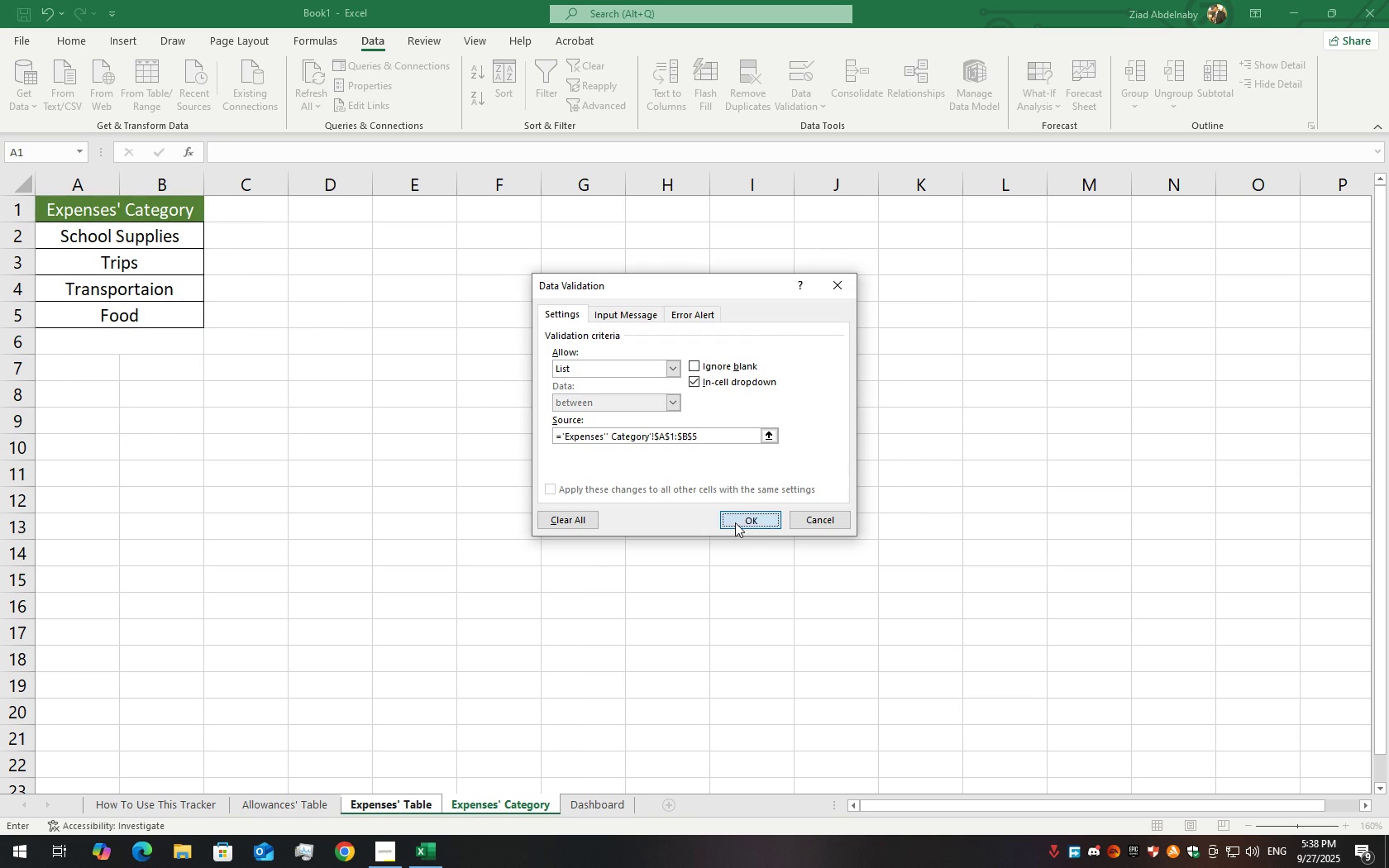 
triple_click([735, 522])
 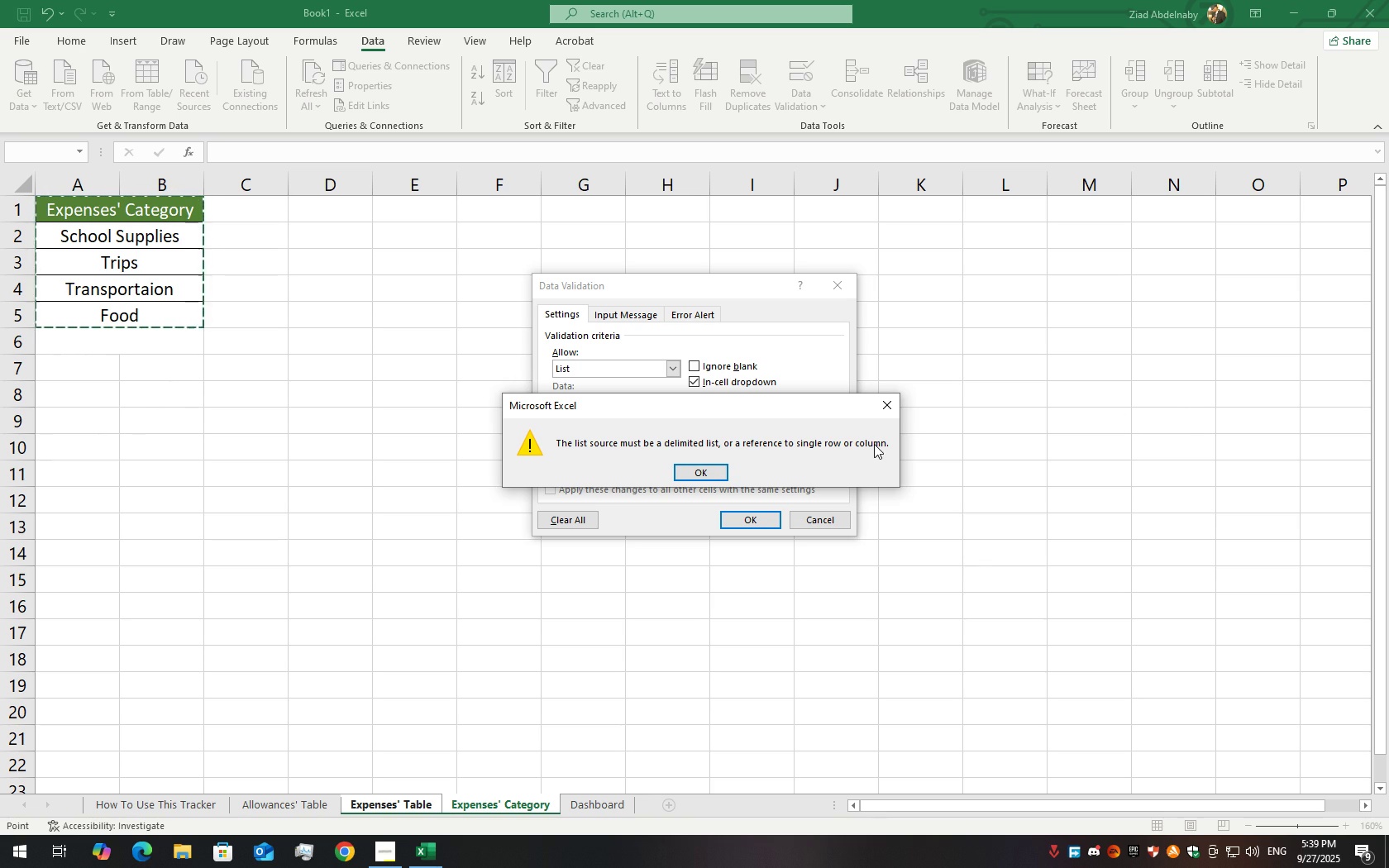 
wait(27.52)
 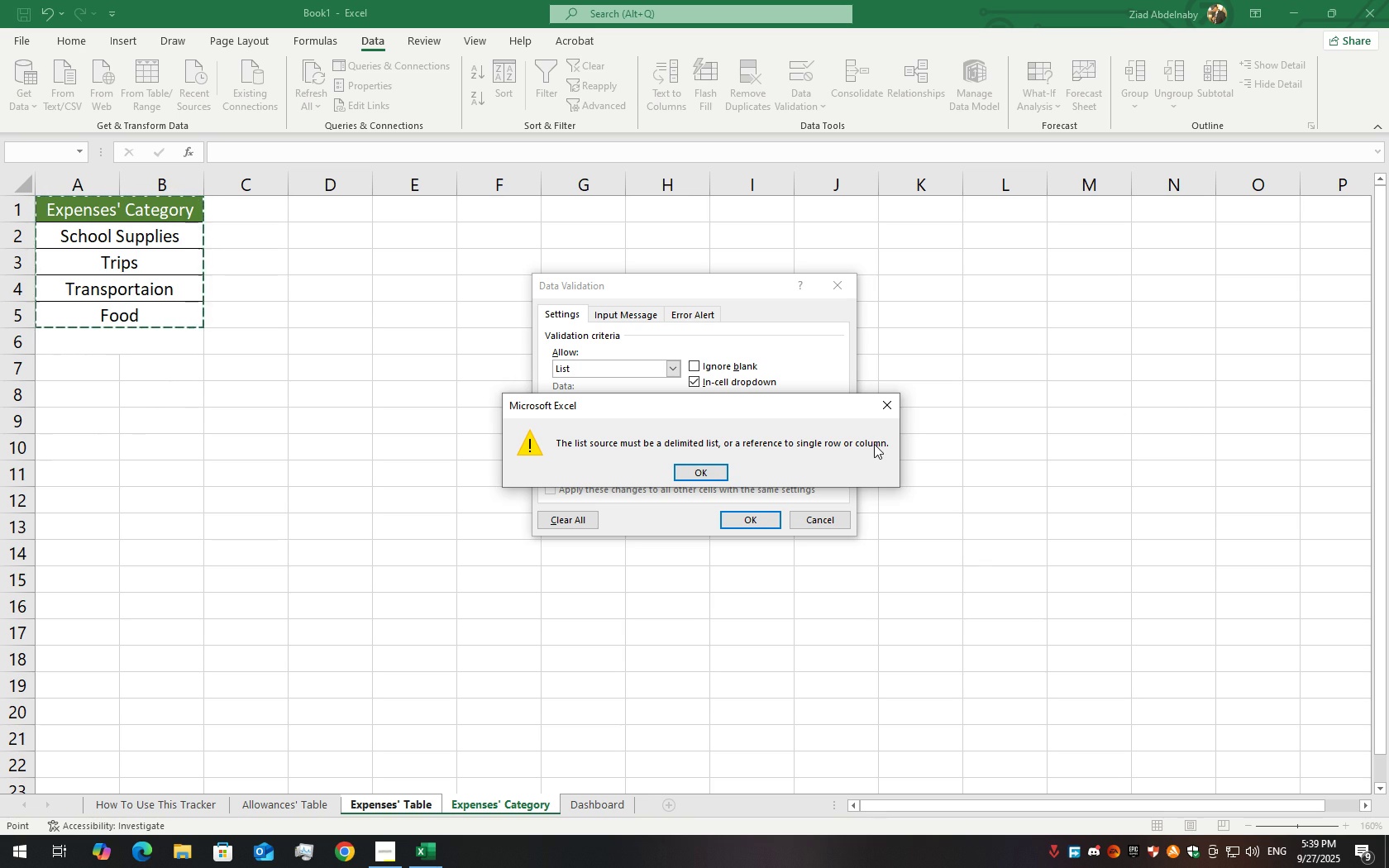 
double_click([681, 472])
 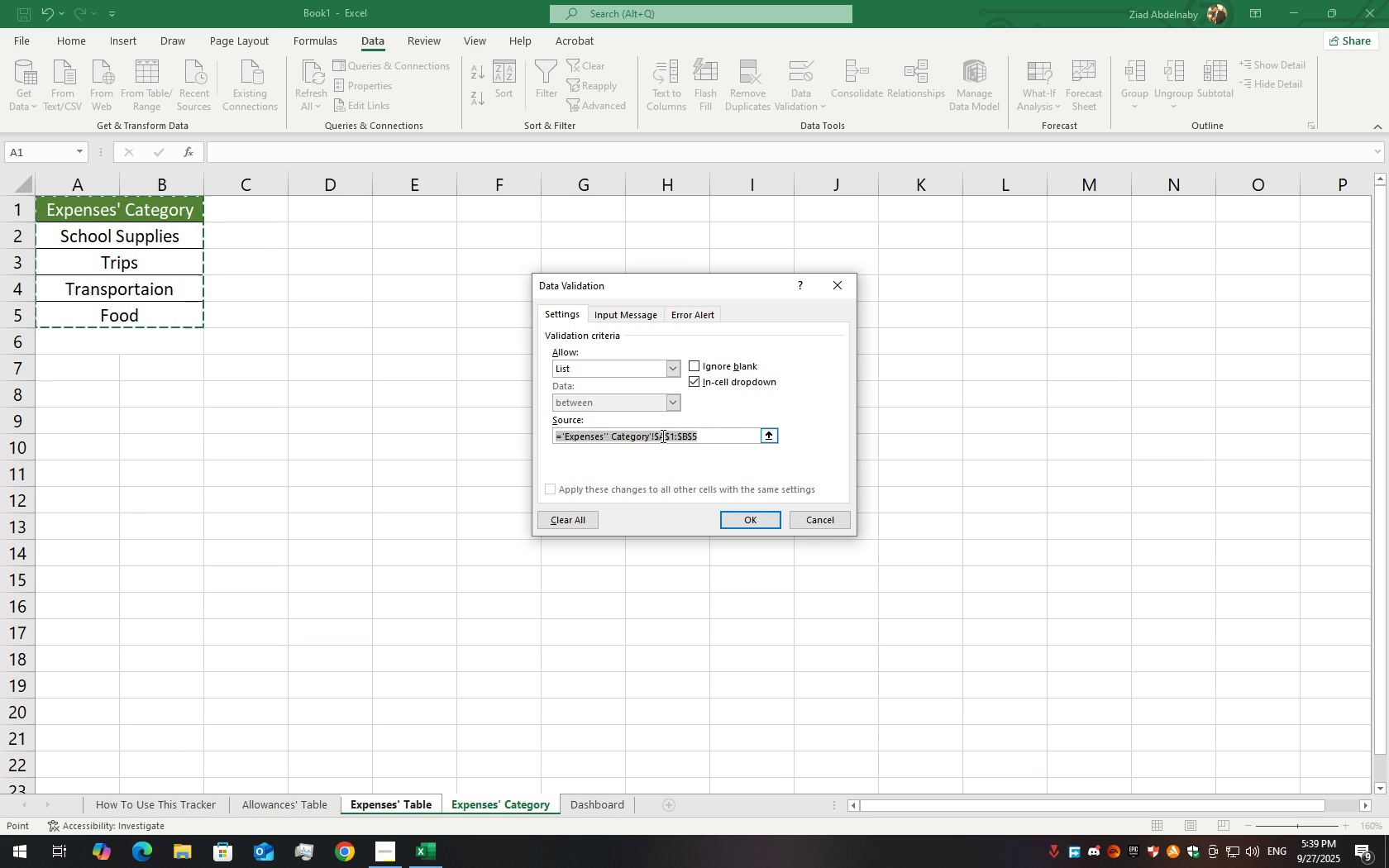 
key(Backspace)
 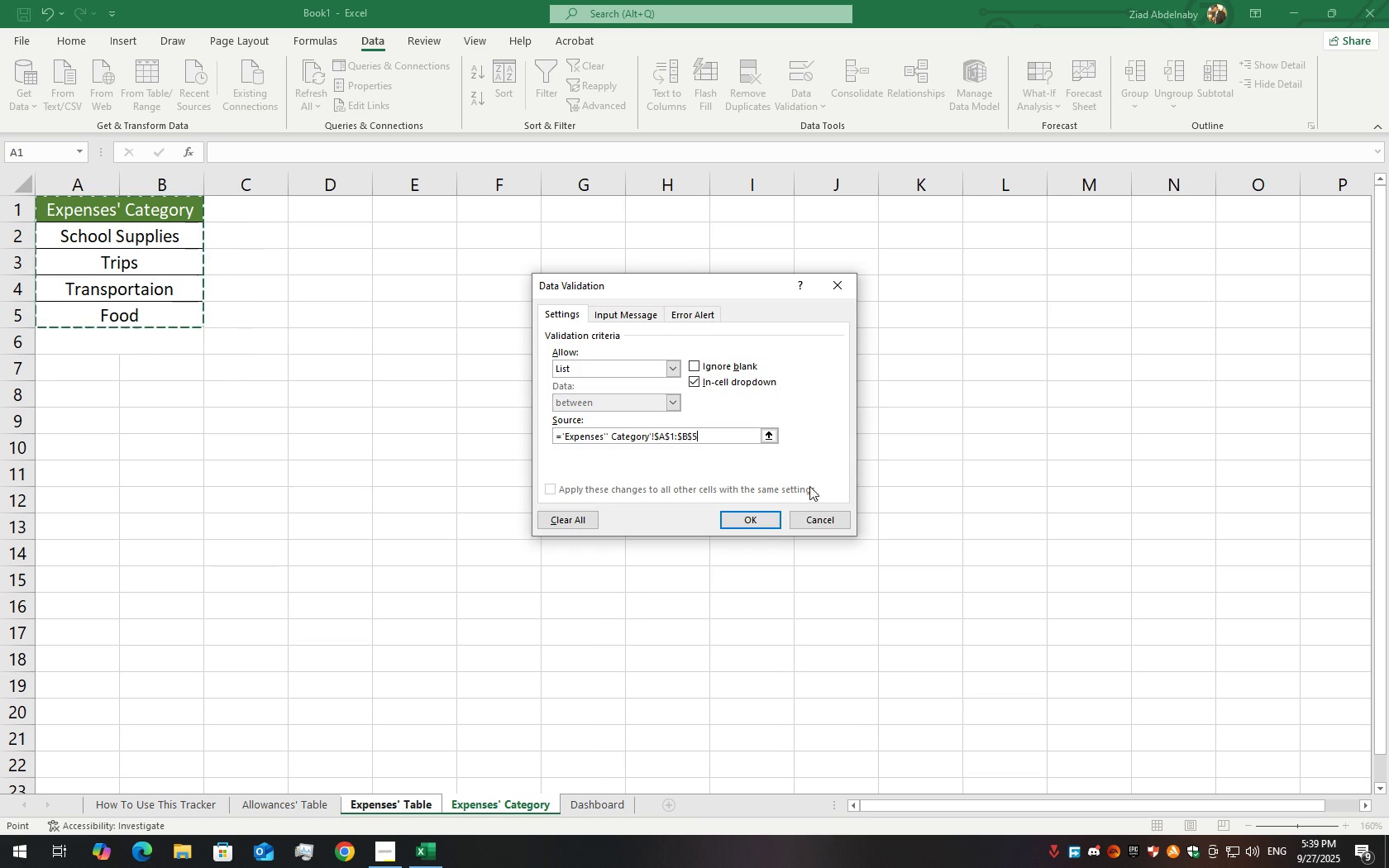 
left_click([761, 522])
 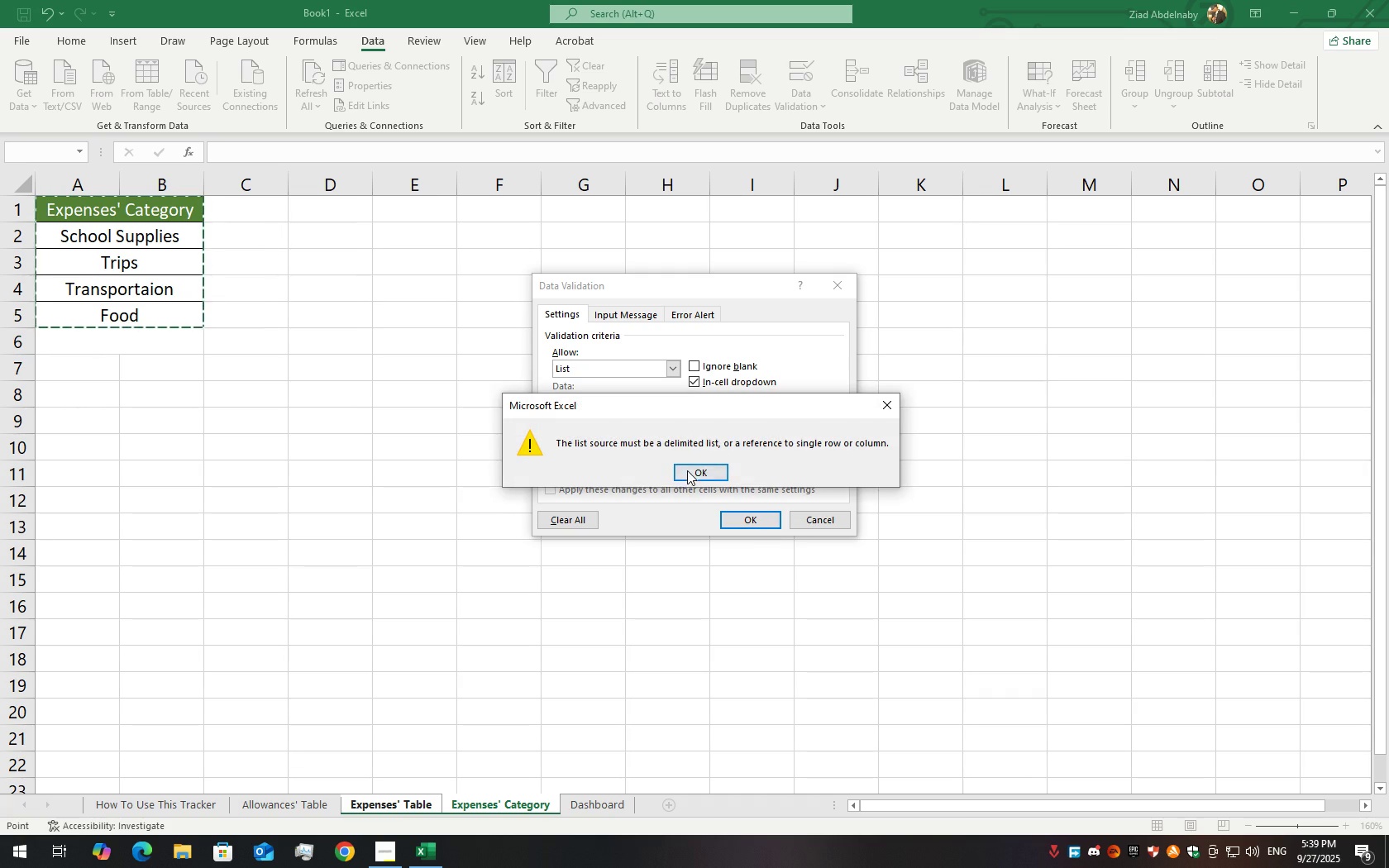 
left_click([687, 470])
 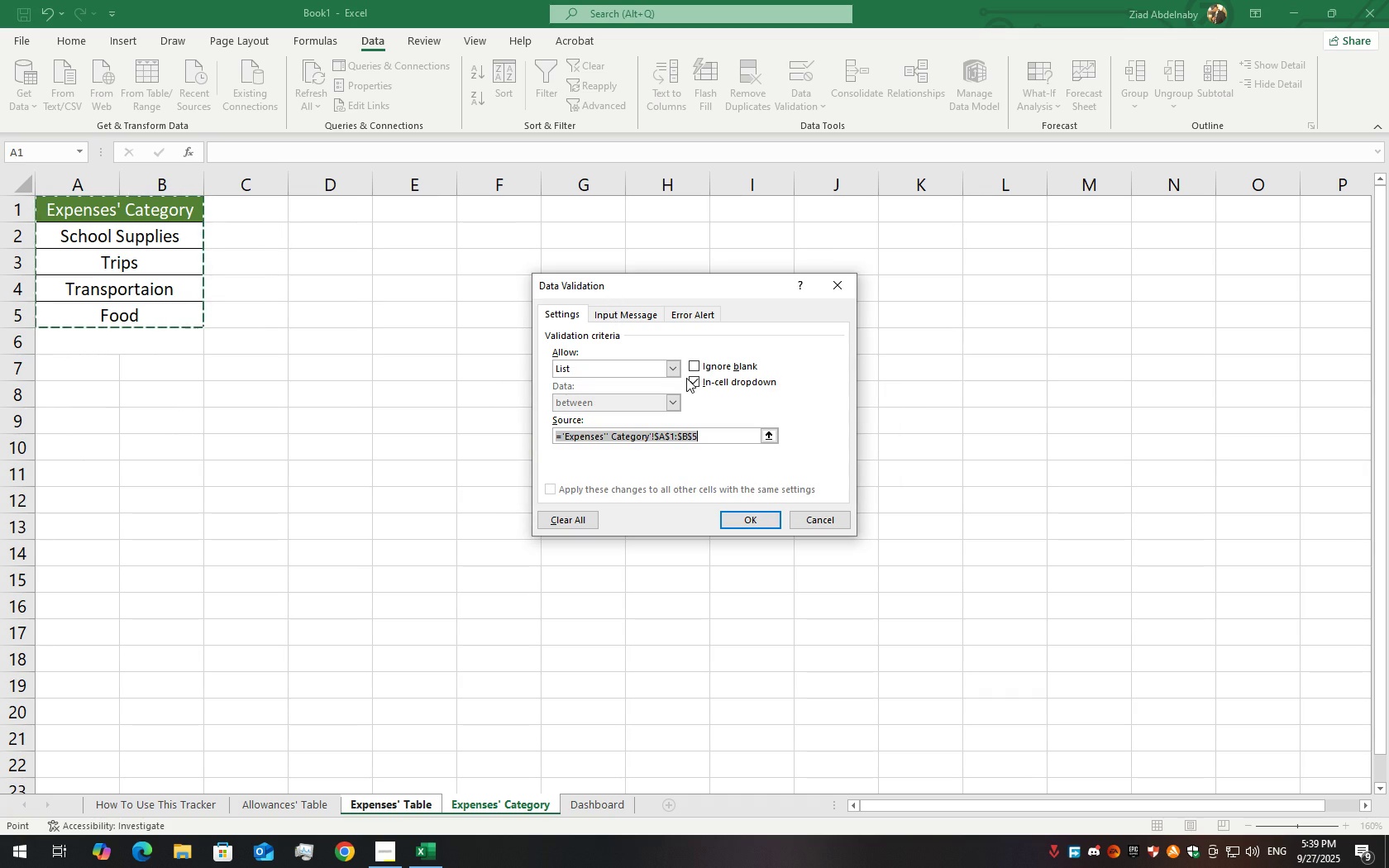 
double_click([693, 379])
 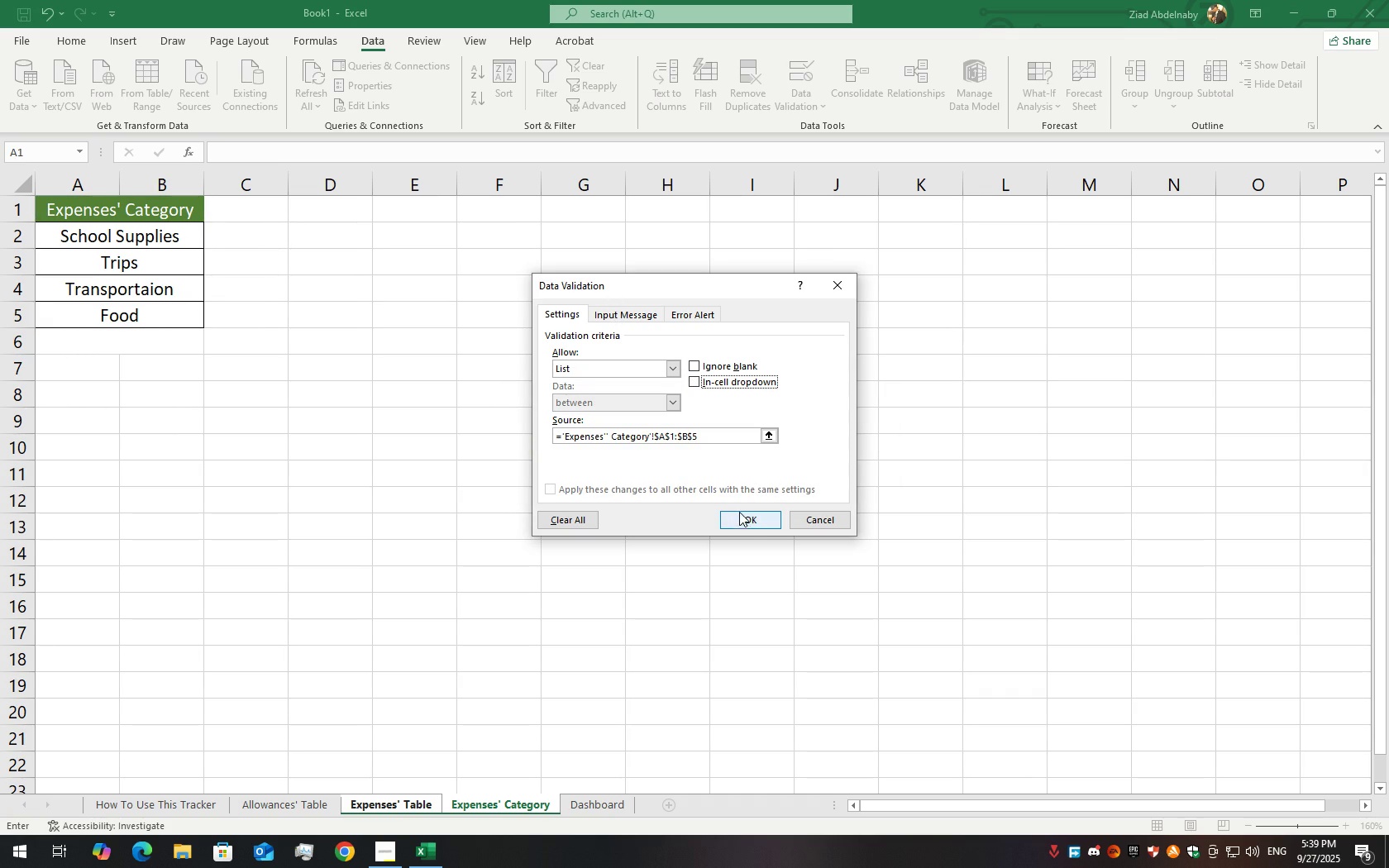 
double_click([742, 520])
 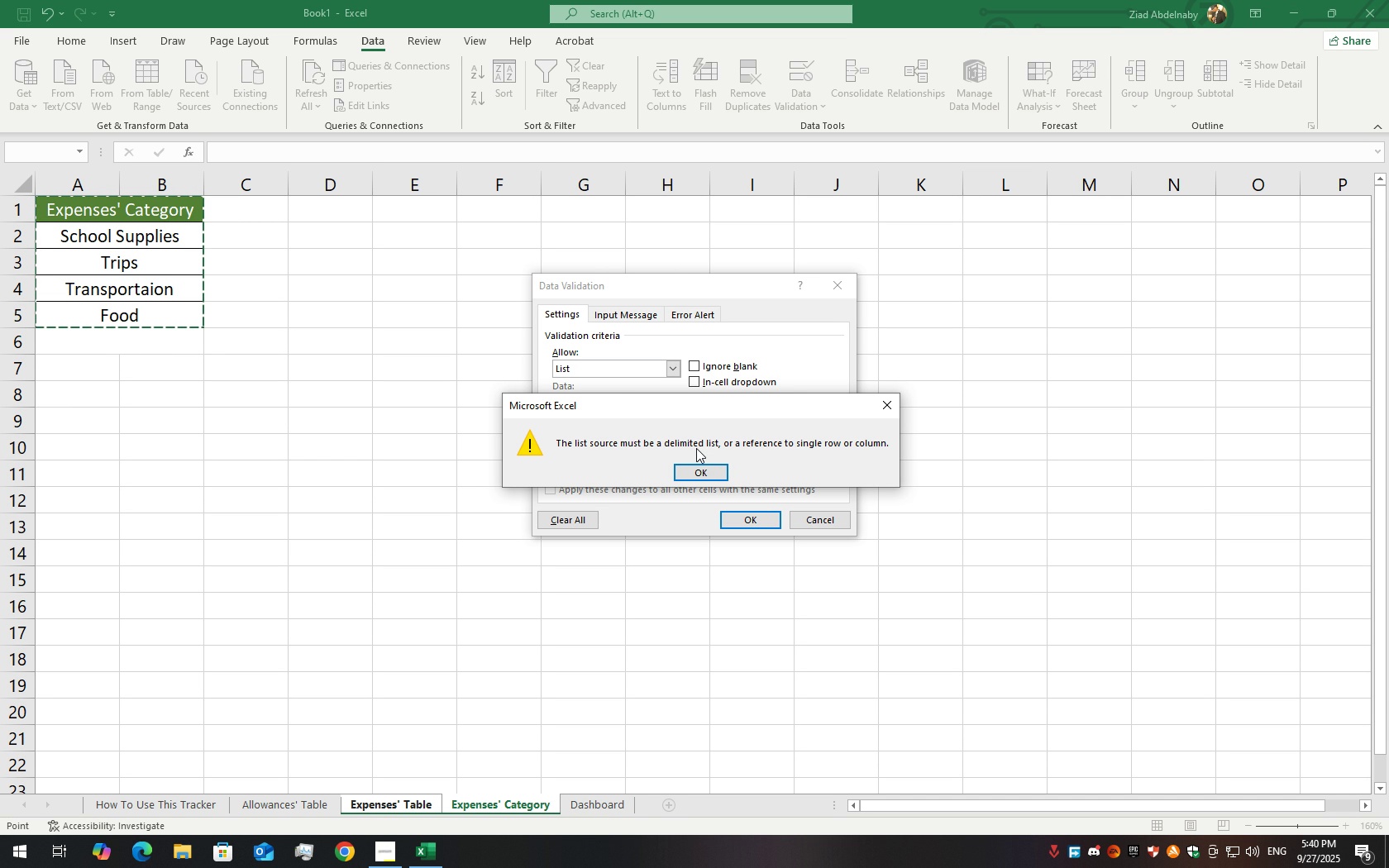 
wait(104.55)
 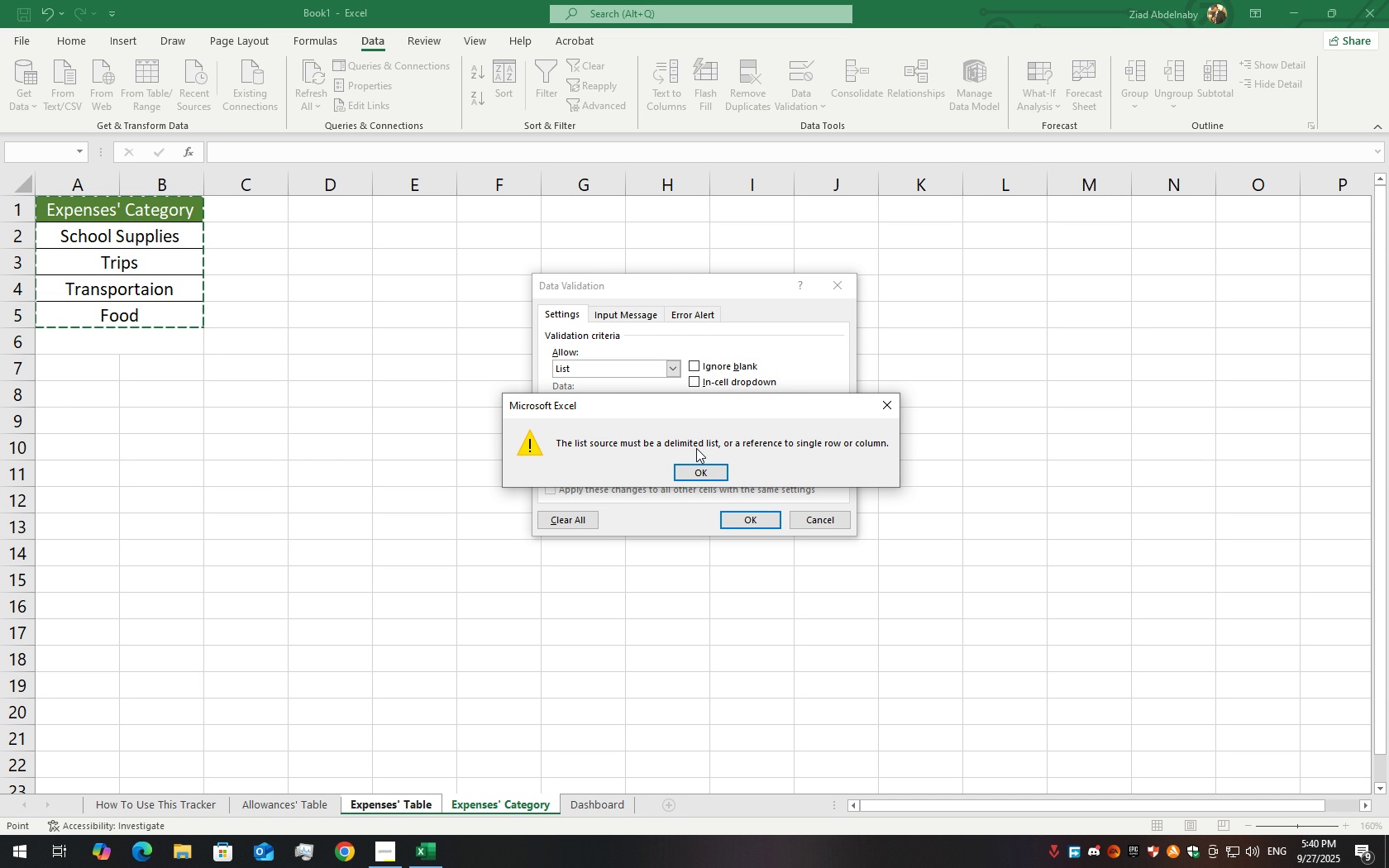 
left_click([697, 471])
 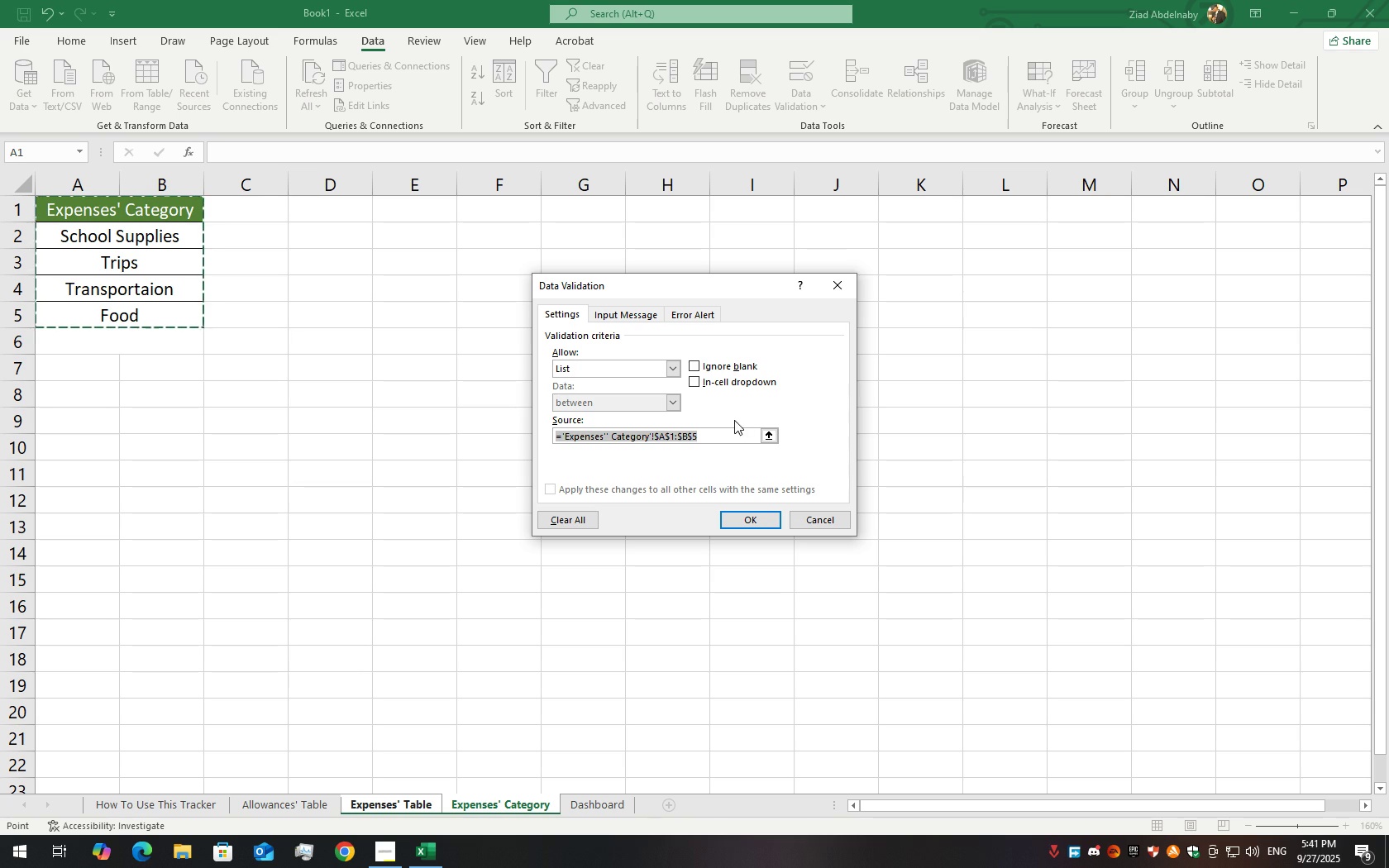 
left_click([738, 431])
 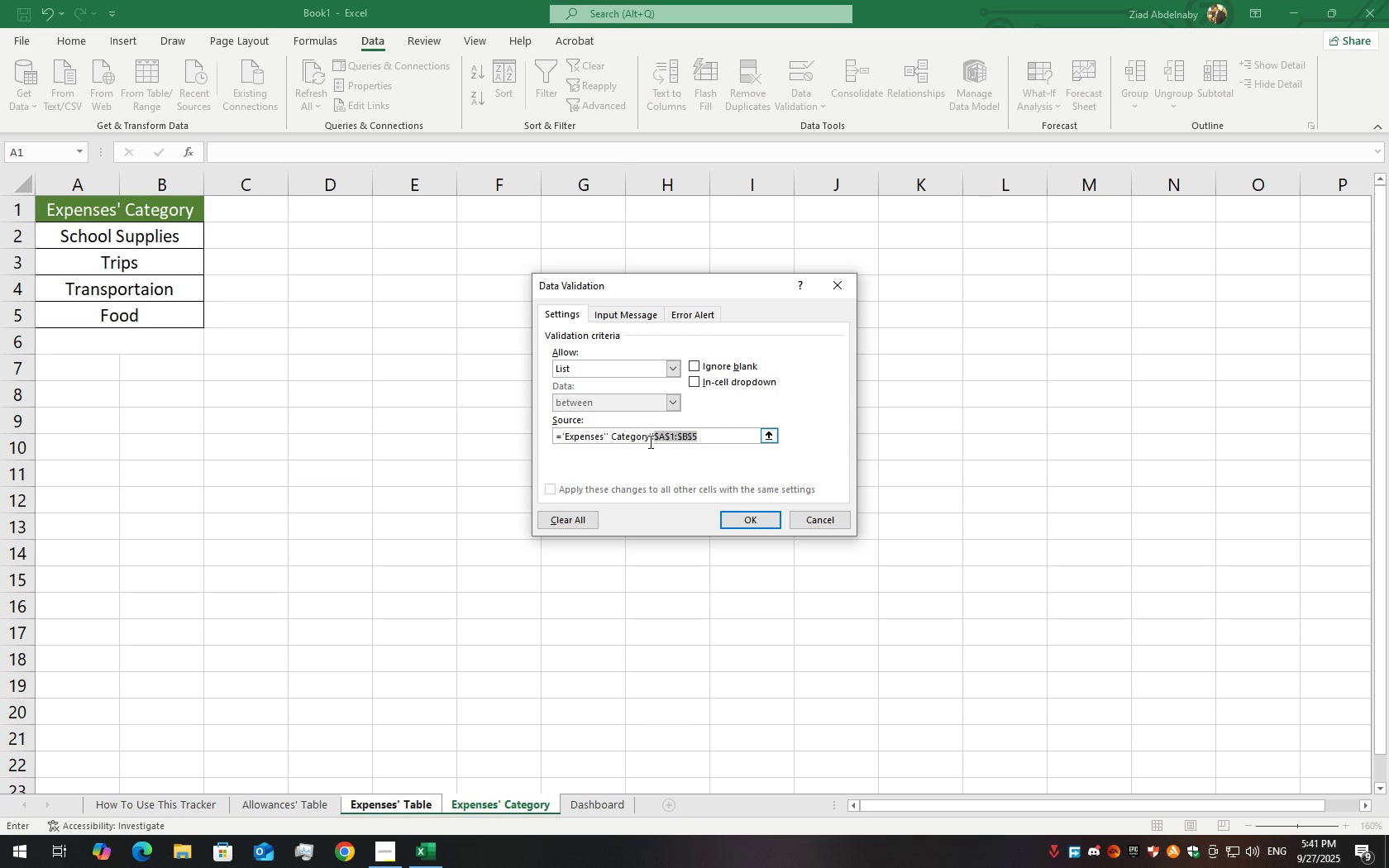 
wait(5.58)
 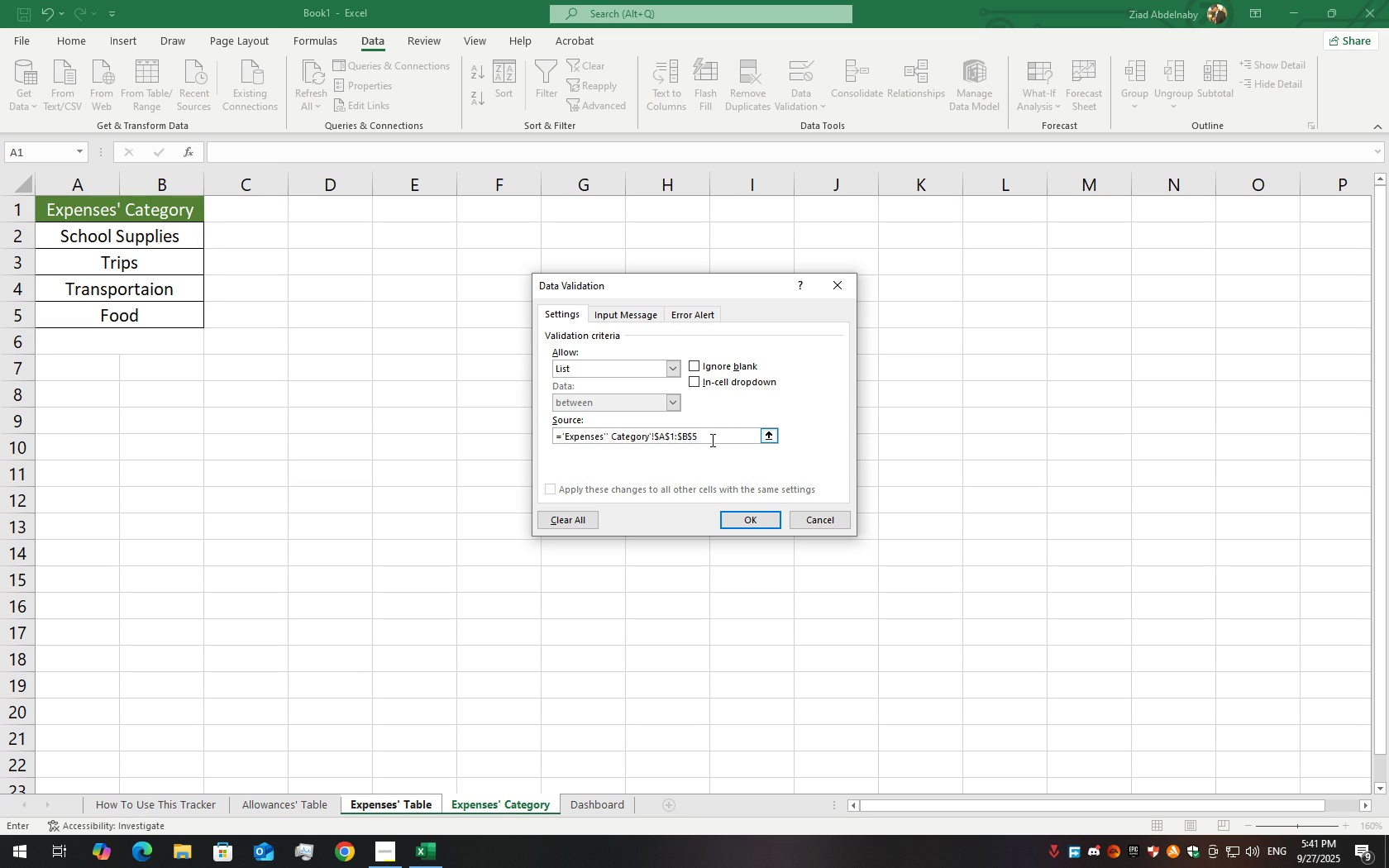 
left_click([658, 361])
 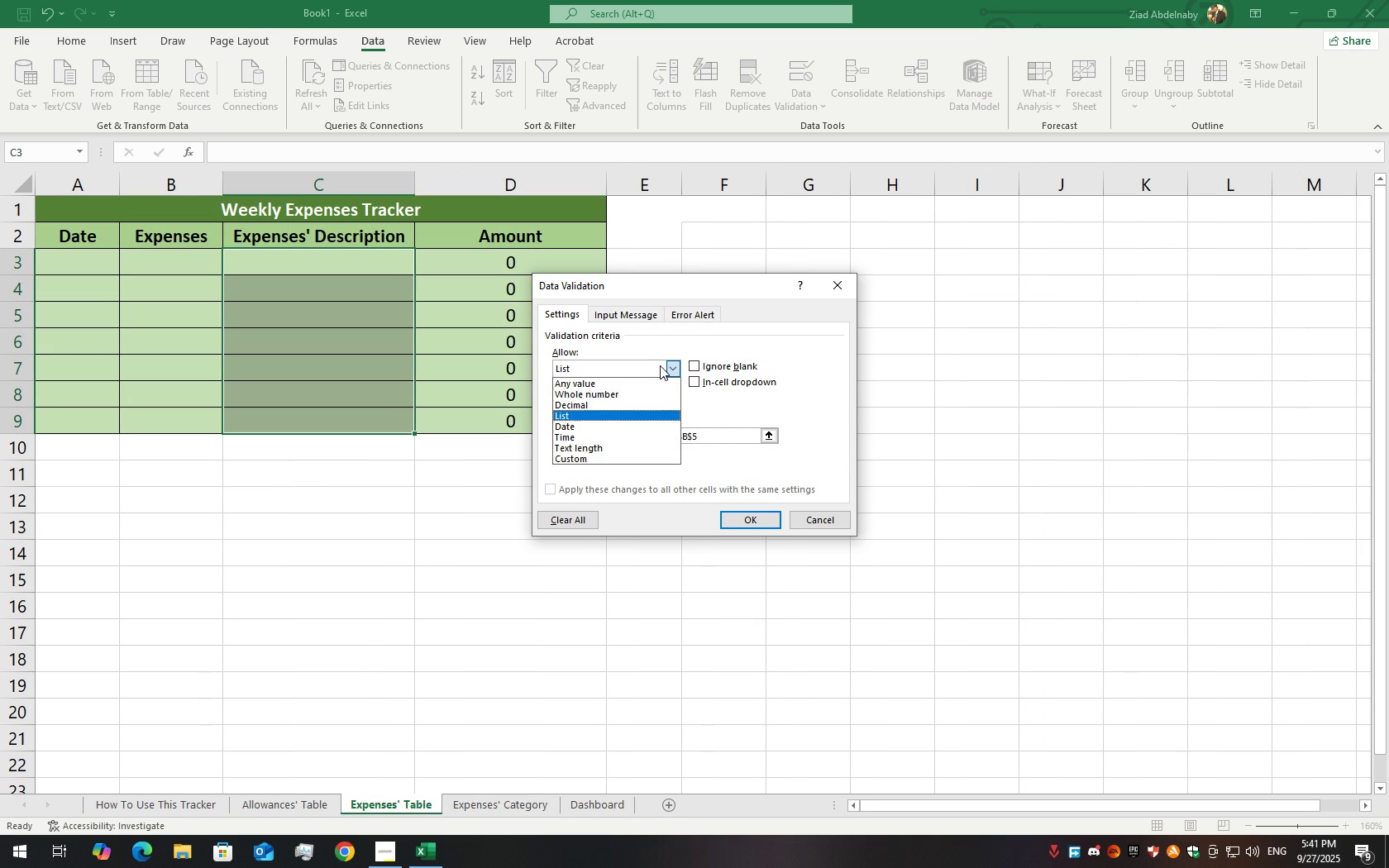 
double_click([660, 365])
 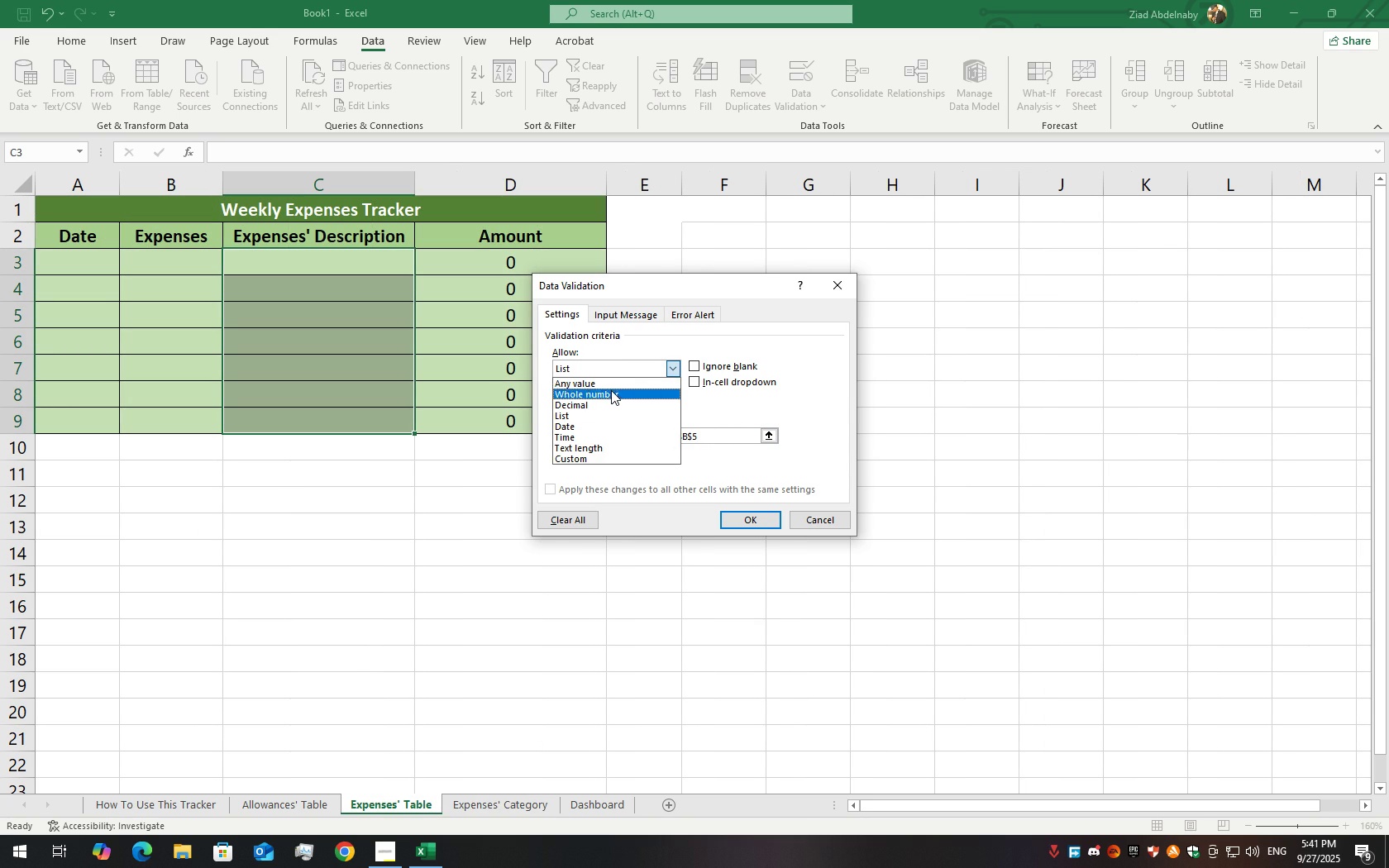 
left_click([612, 386])
 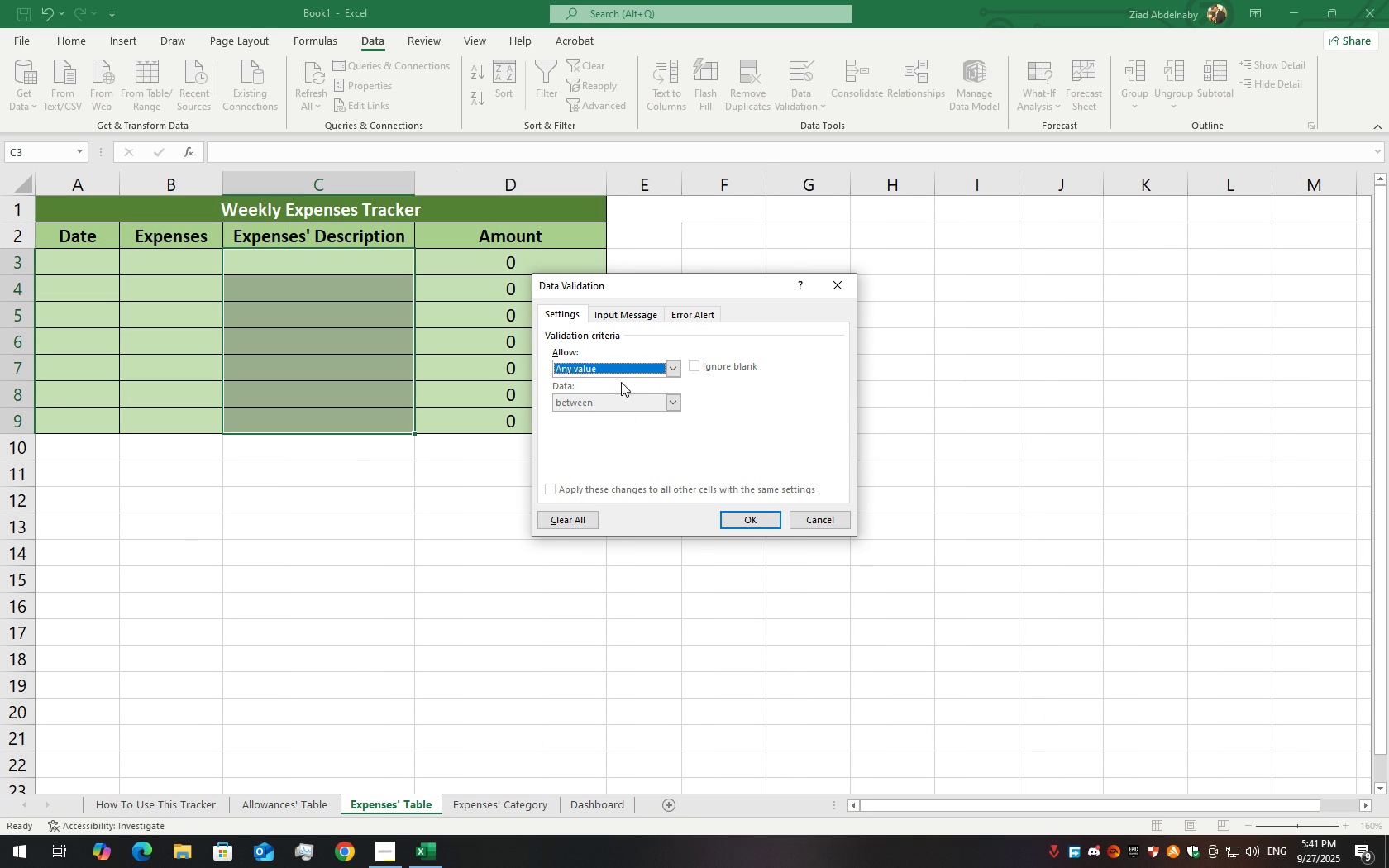 
left_click([624, 374])
 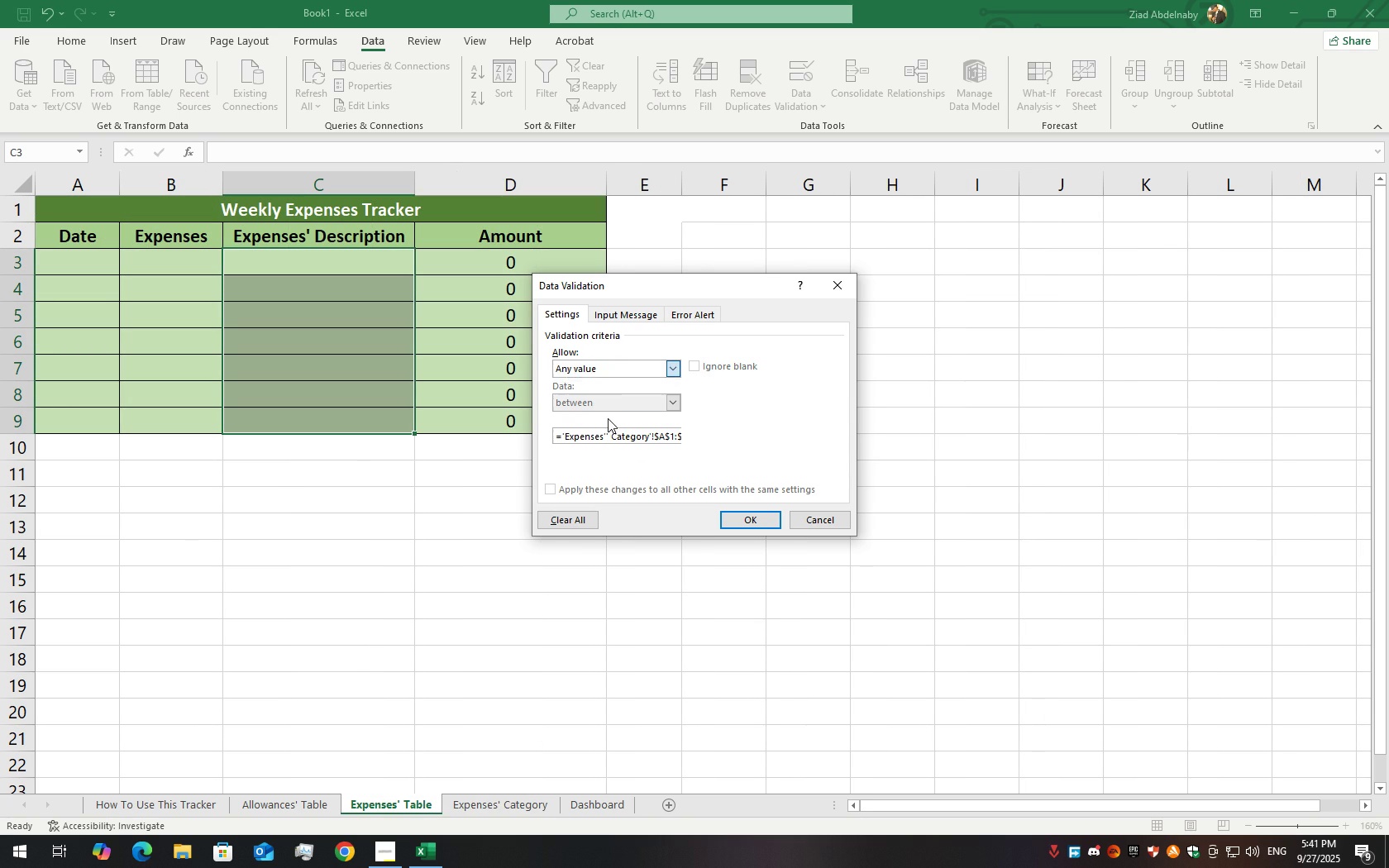 
left_click([608, 418])
 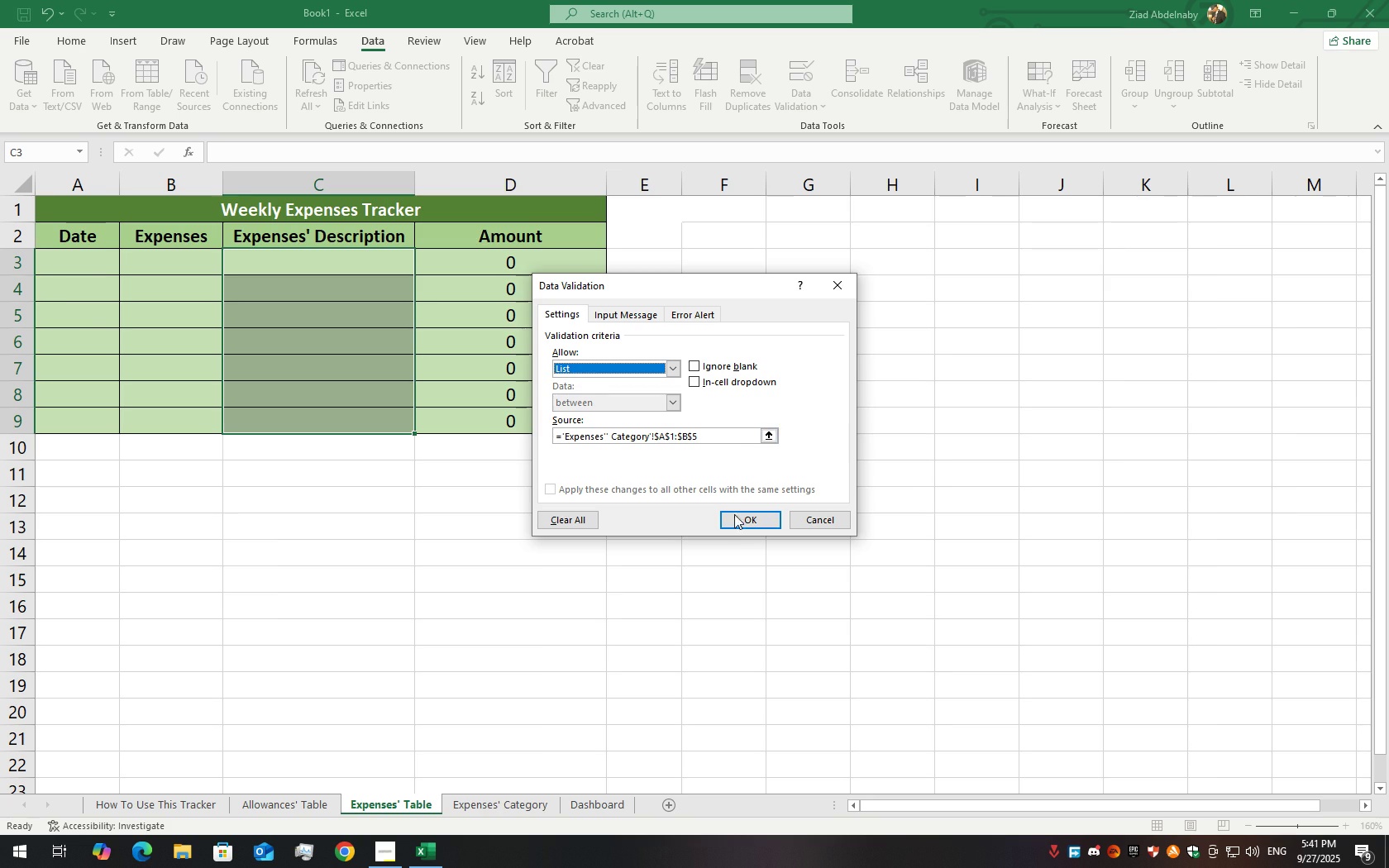 
left_click([737, 527])
 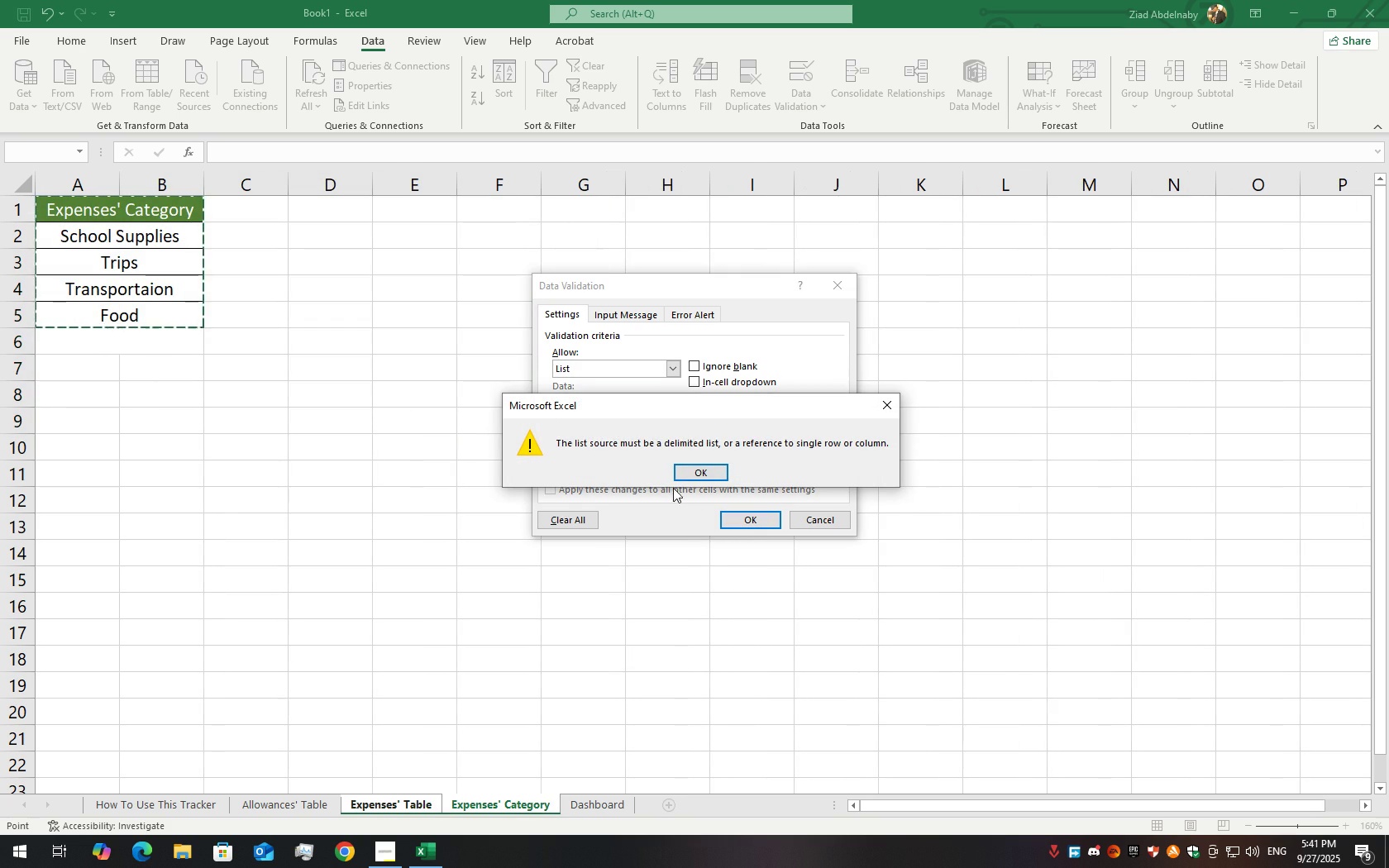 
left_click([686, 479])
 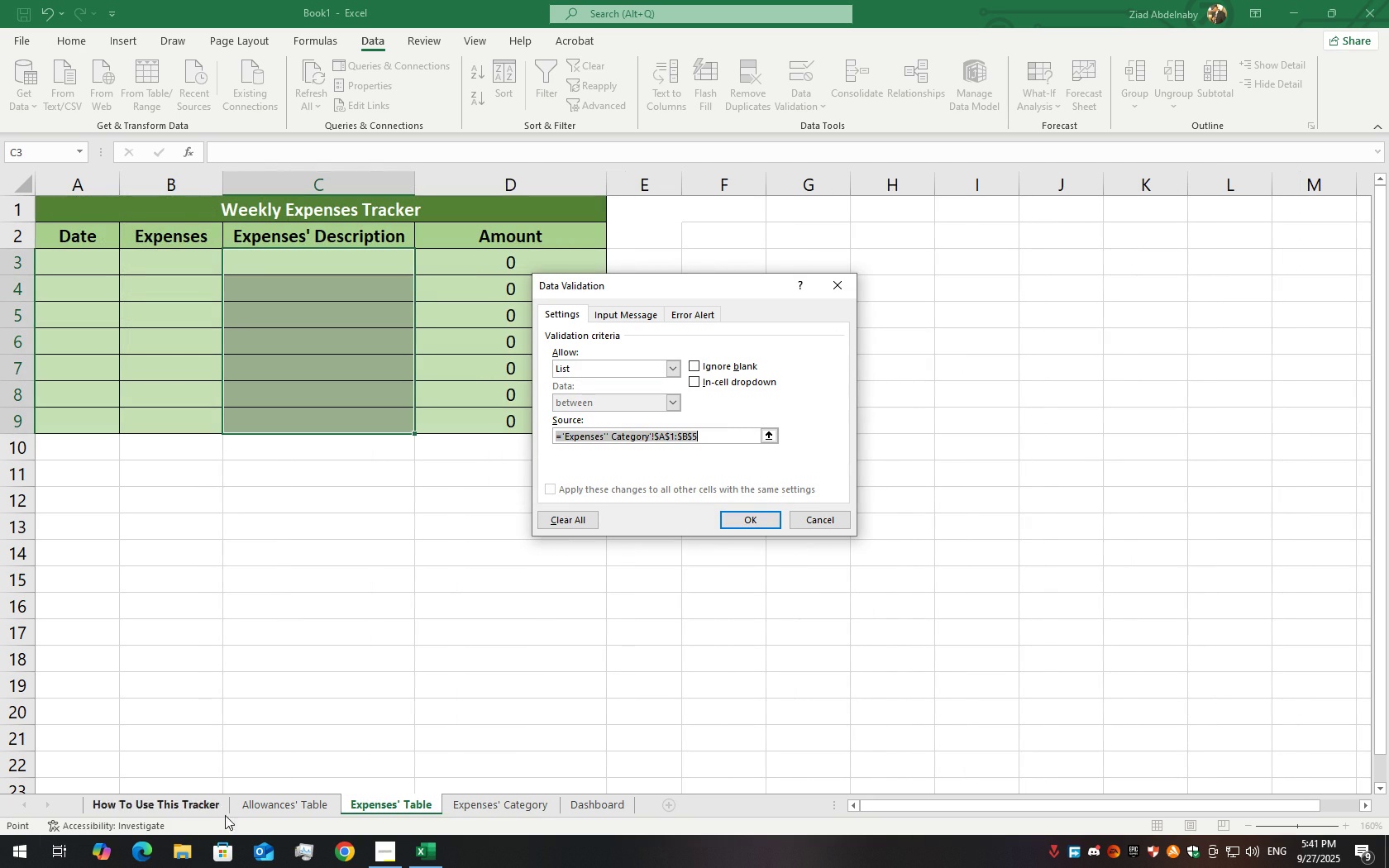 
left_click([500, 808])
 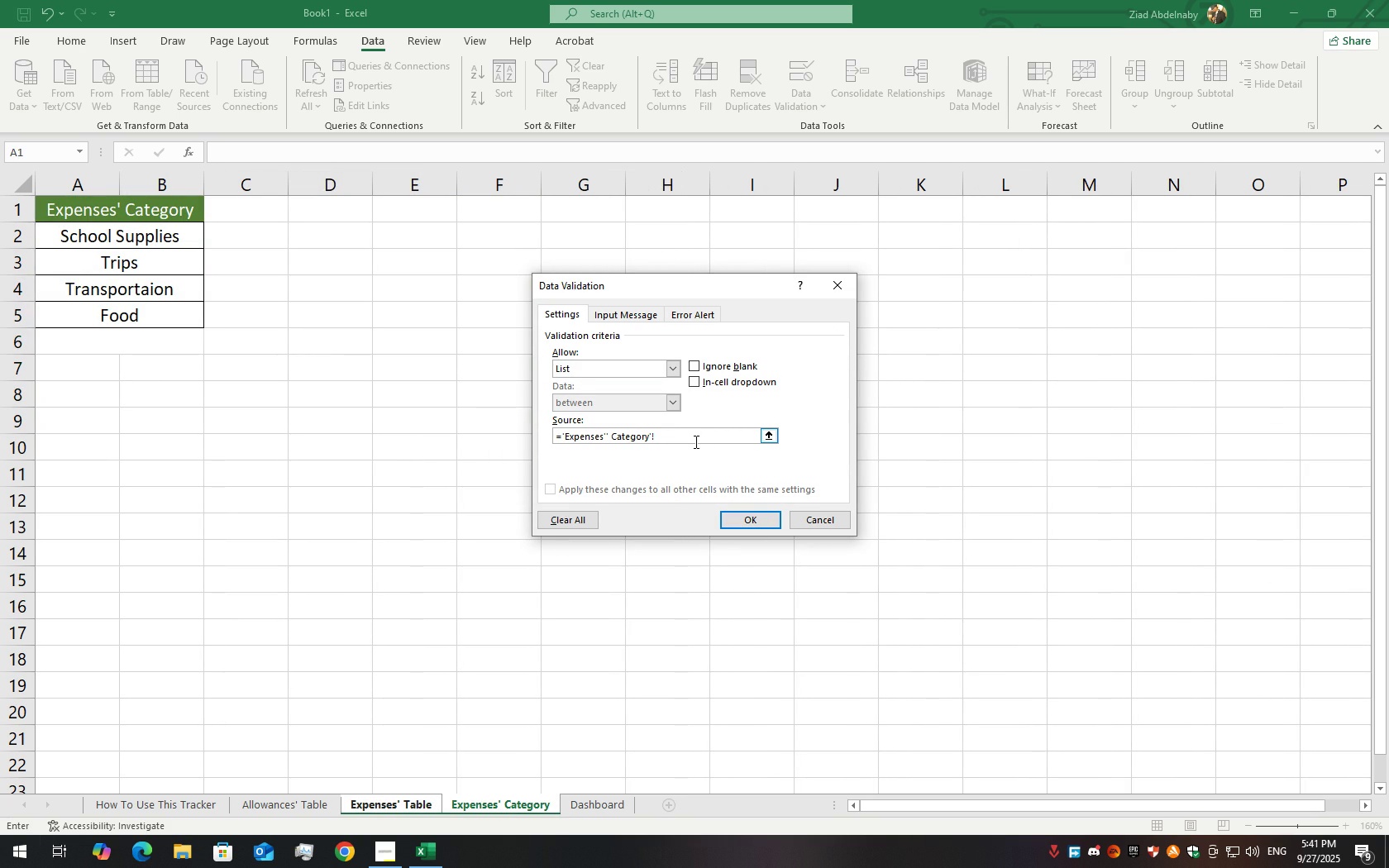 
double_click([694, 434])
 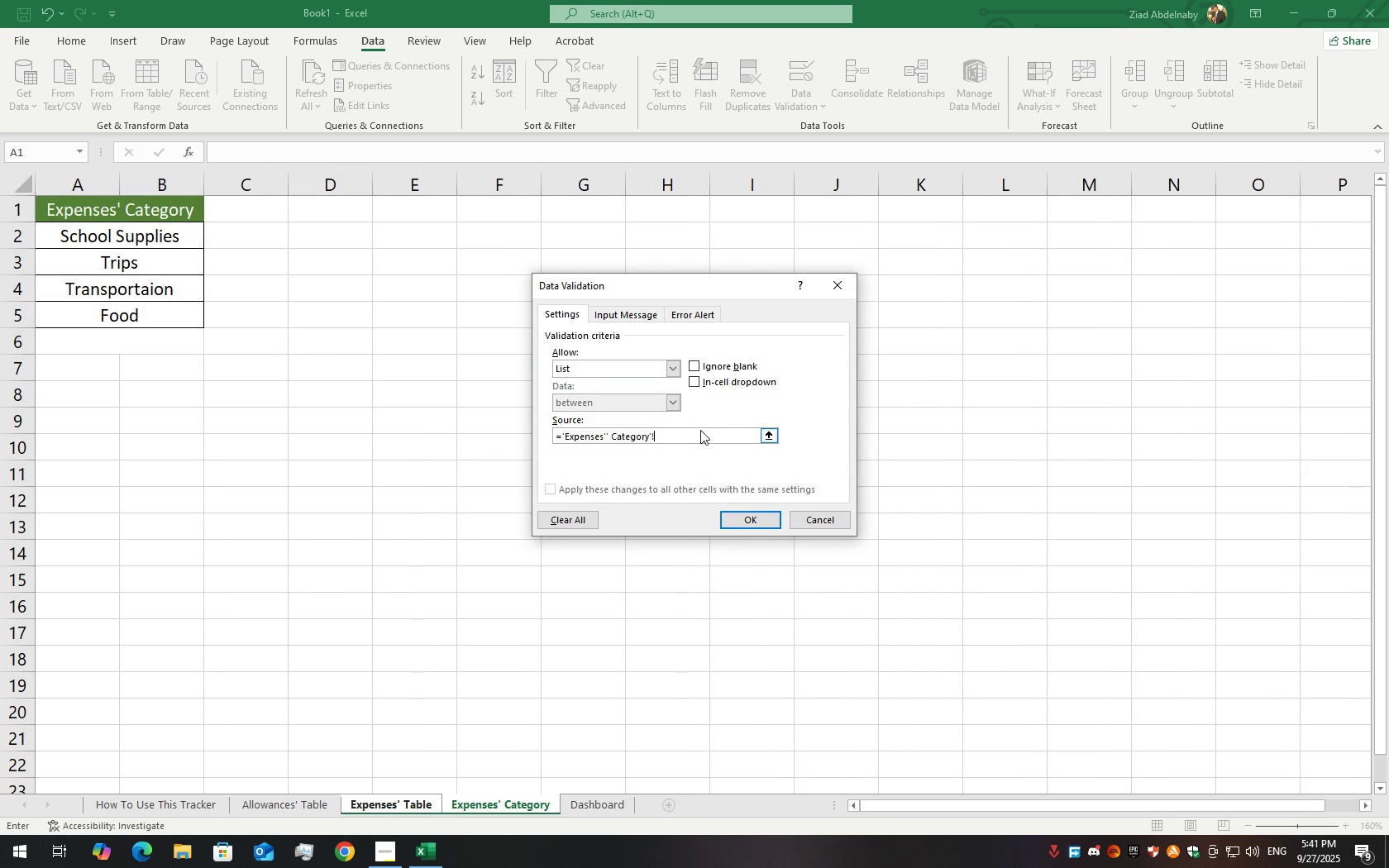 
left_click([700, 430])